 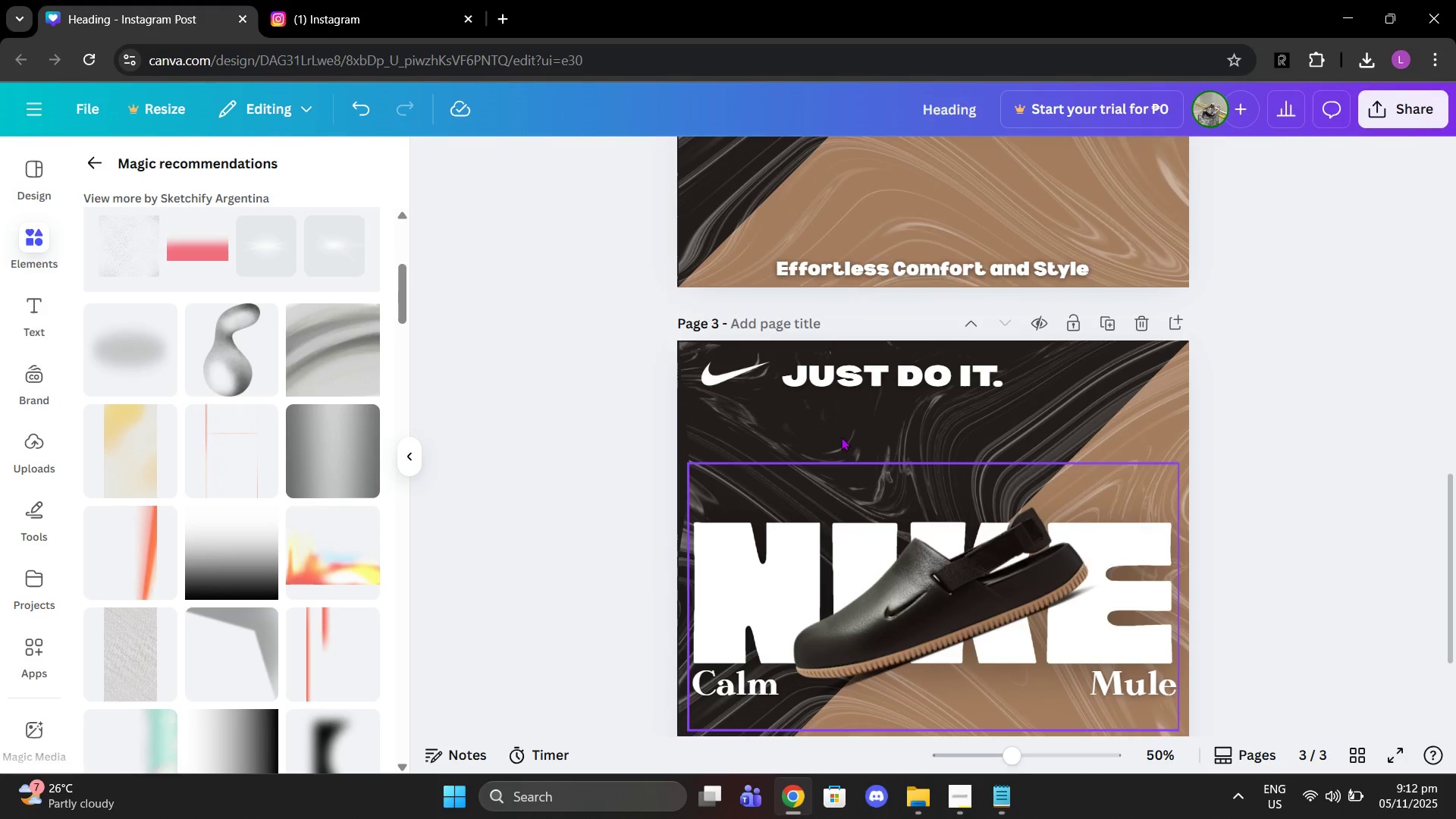 
left_click([300, 374])
 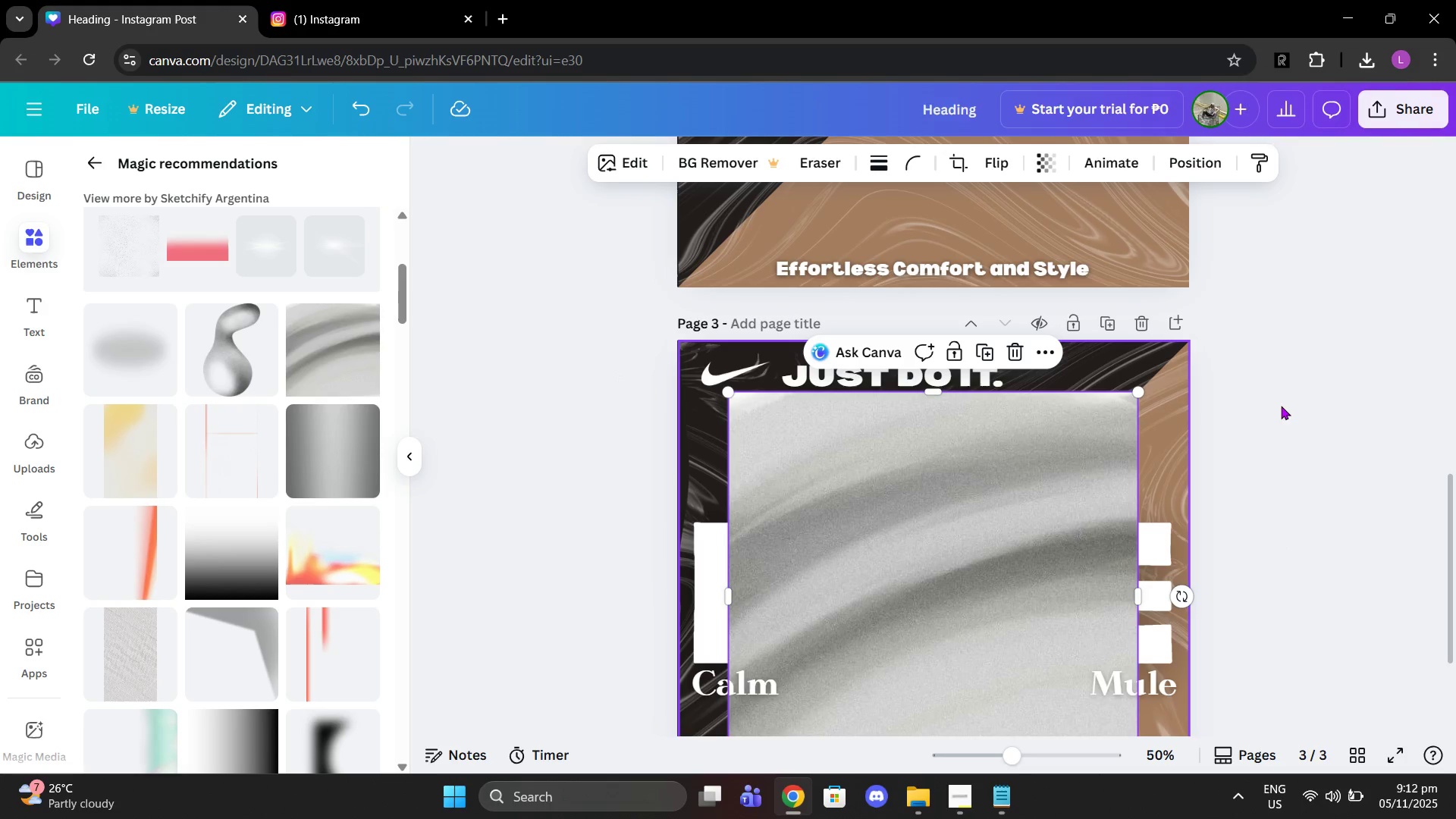 
scroll: coordinate [1281, 406], scroll_direction: down, amount: 3.0
 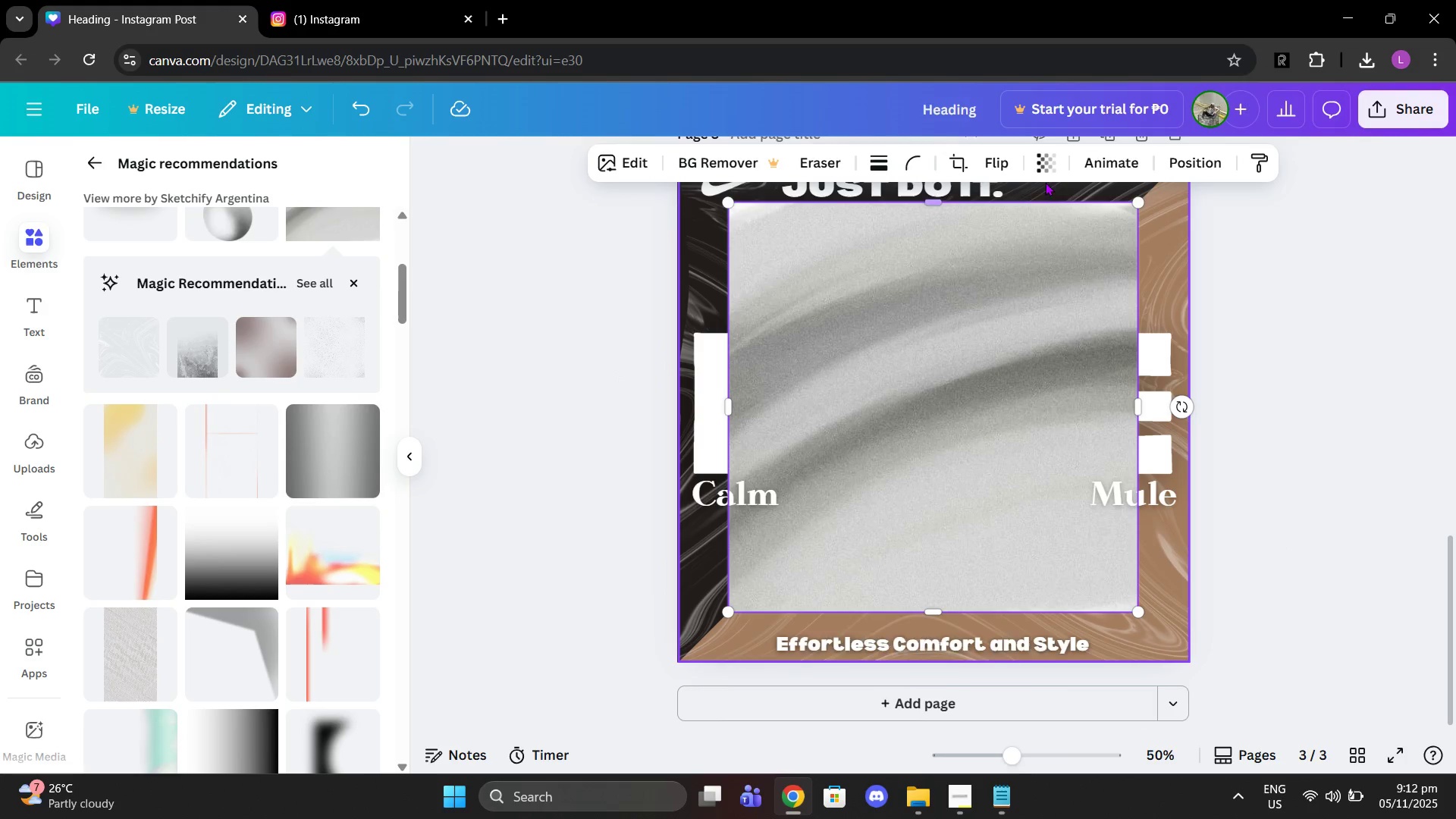 
left_click([1040, 161])
 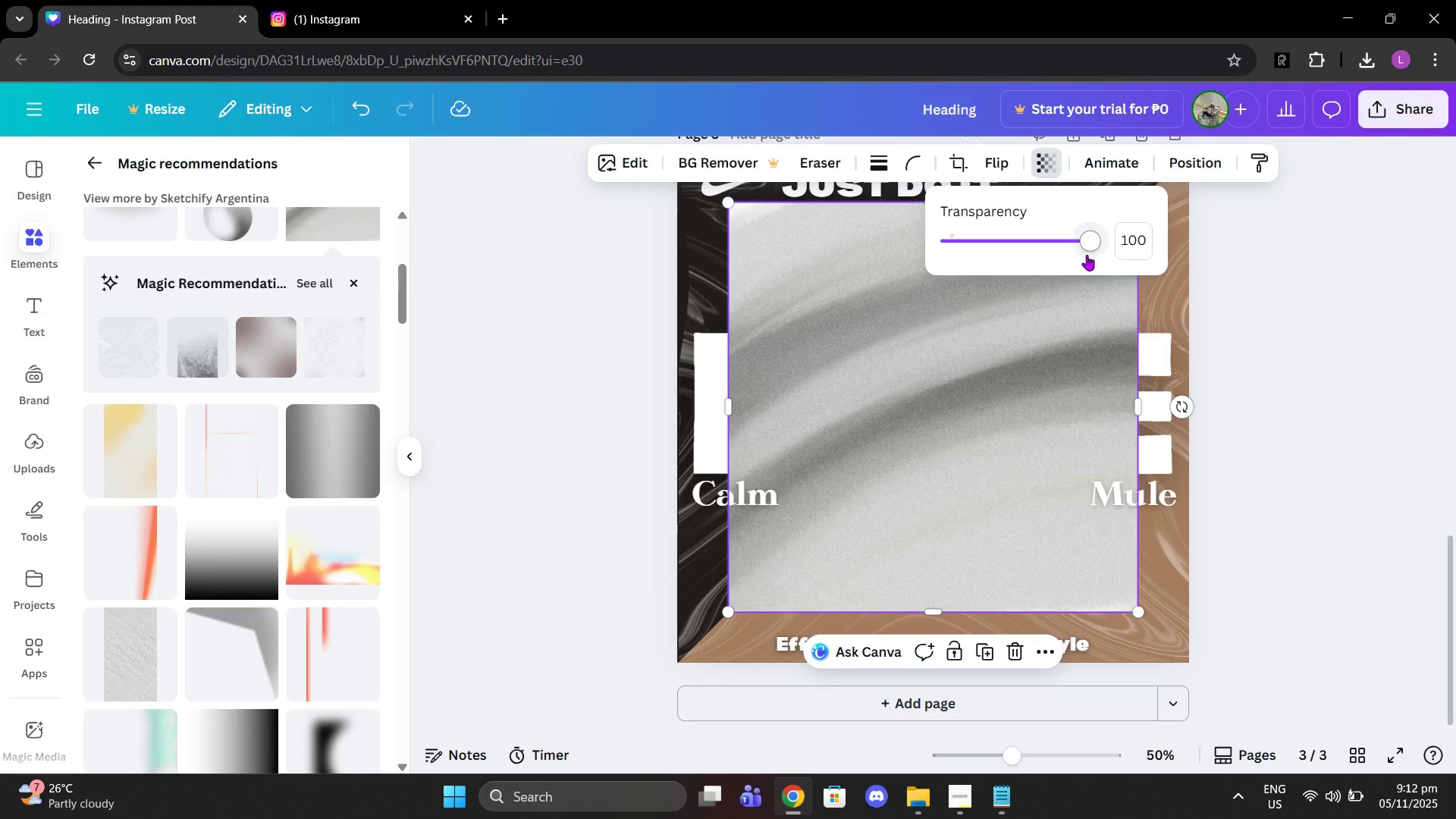 
left_click_drag(start_coordinate=[1084, 253], to_coordinate=[1032, 246])
 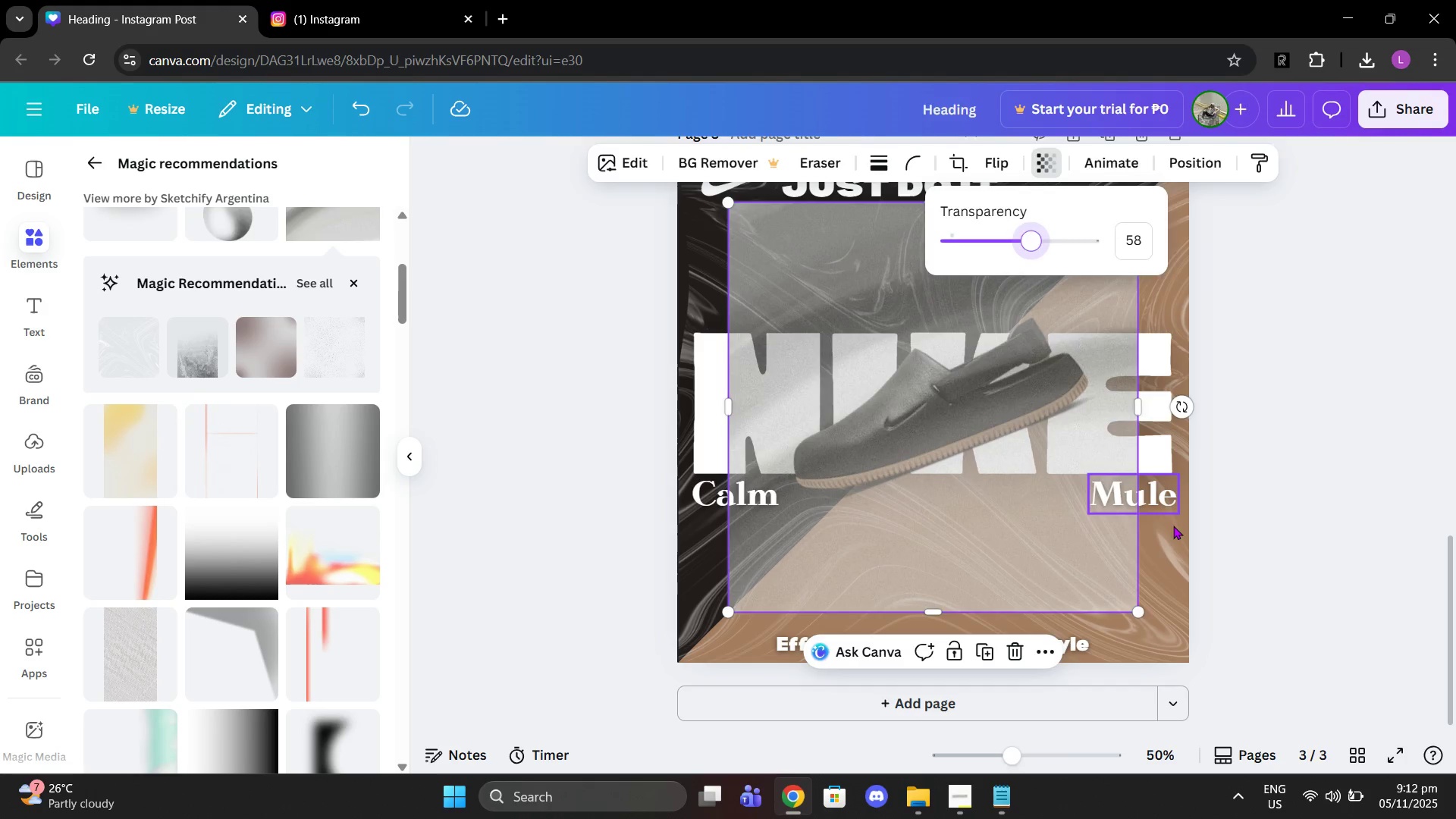 
left_click([1173, 526])
 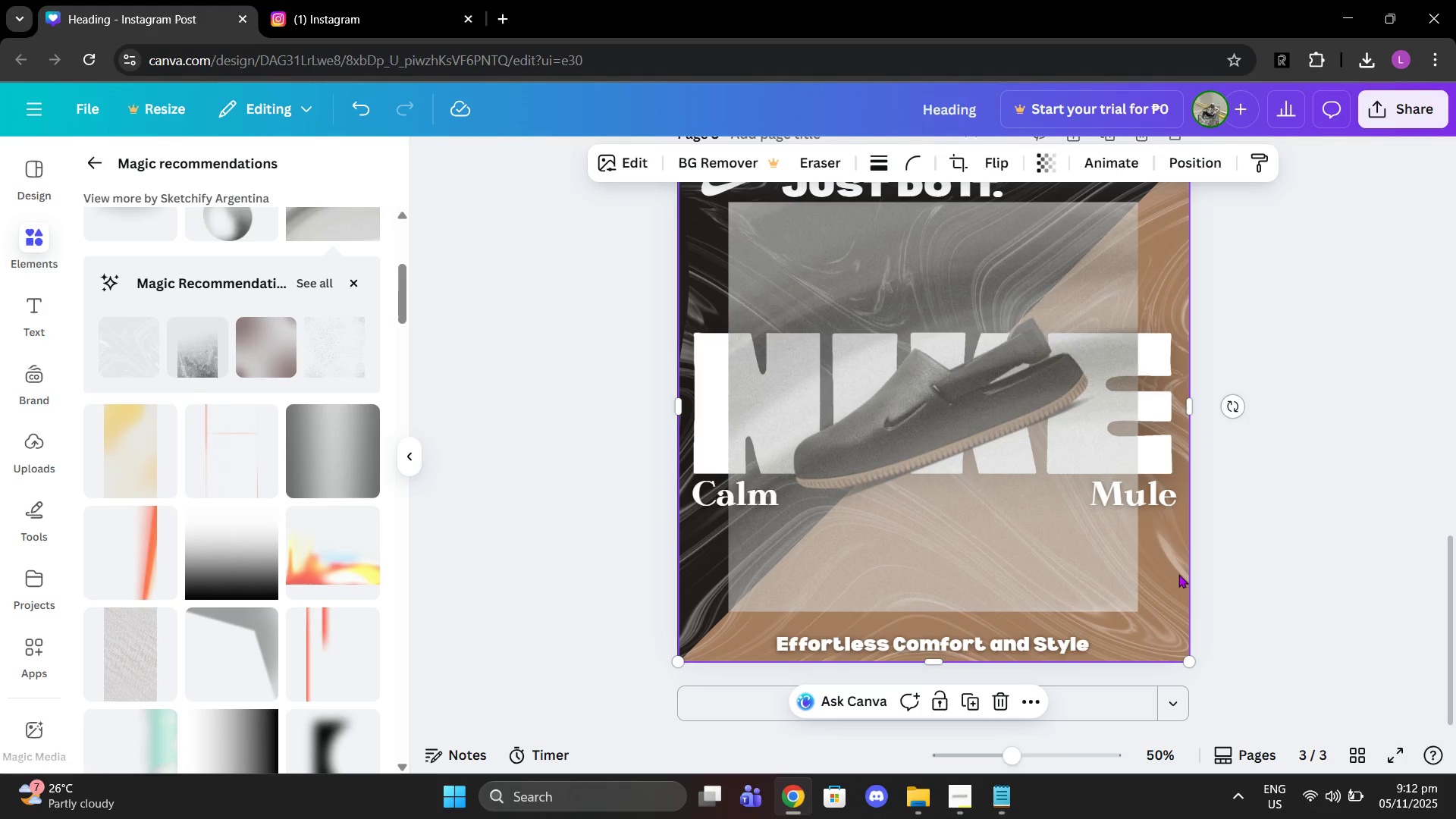 
left_click([1178, 572])
 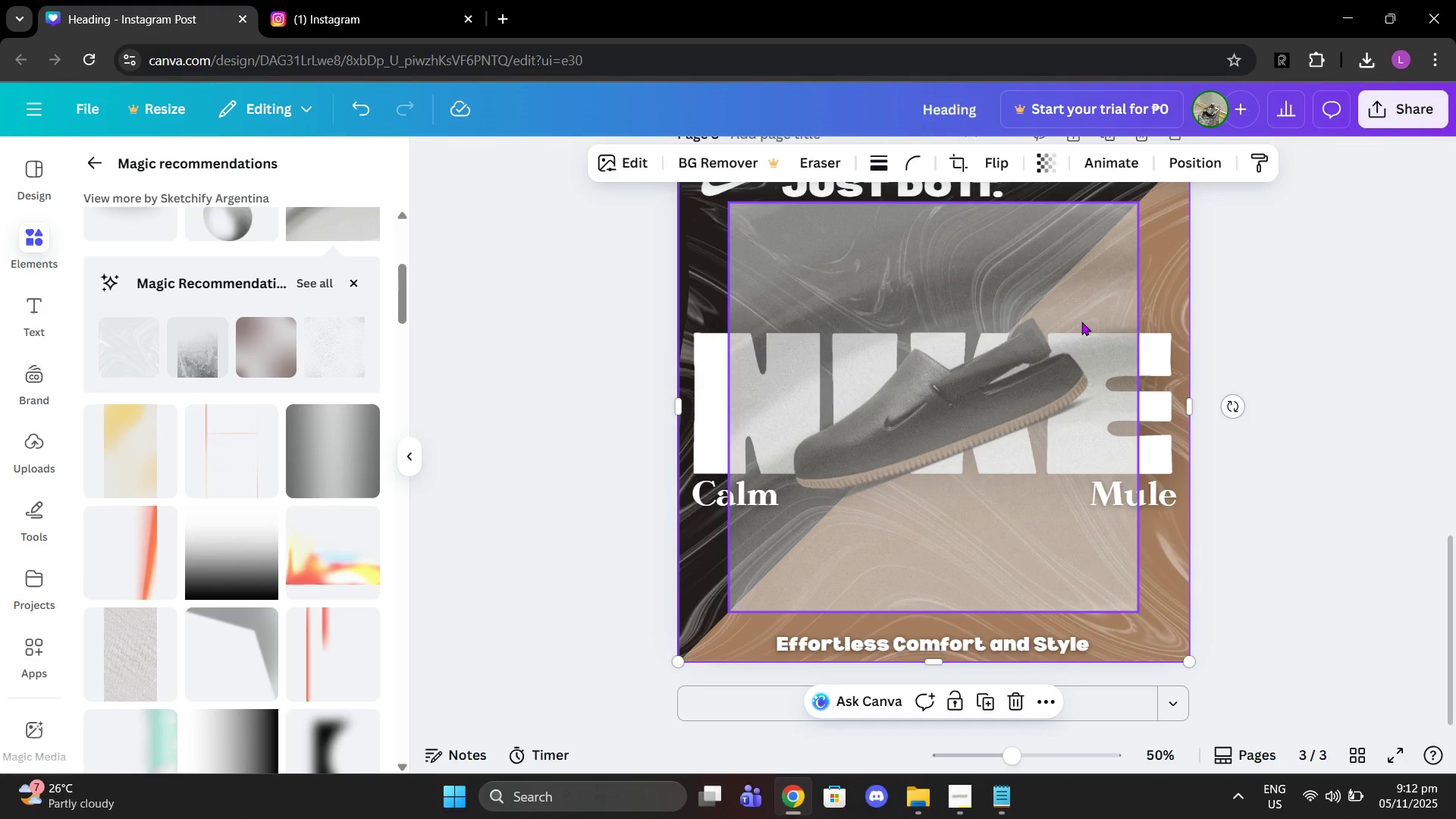 
key(Delete)
 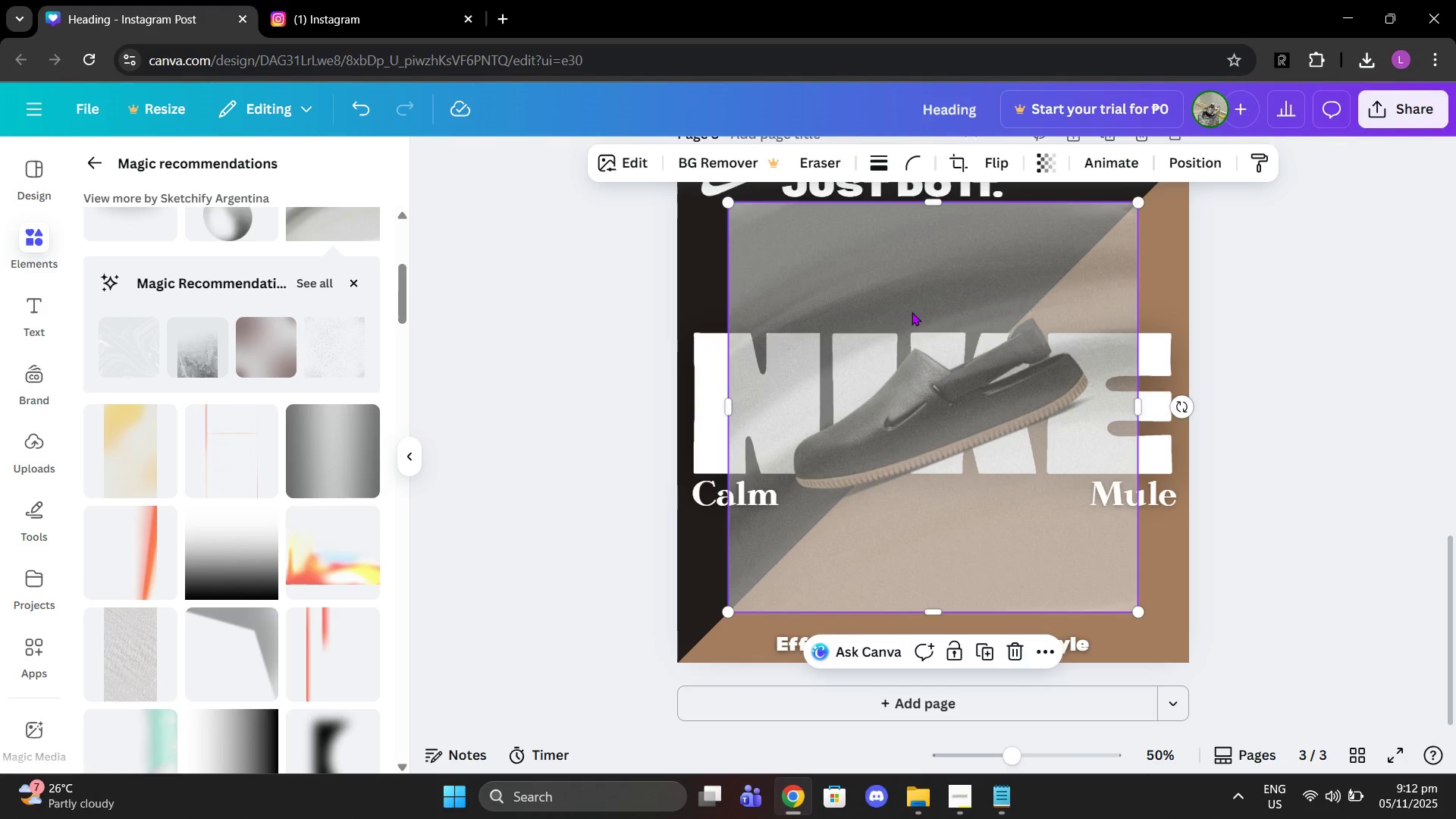 
left_click_drag(start_coordinate=[934, 337], to_coordinate=[893, 300])
 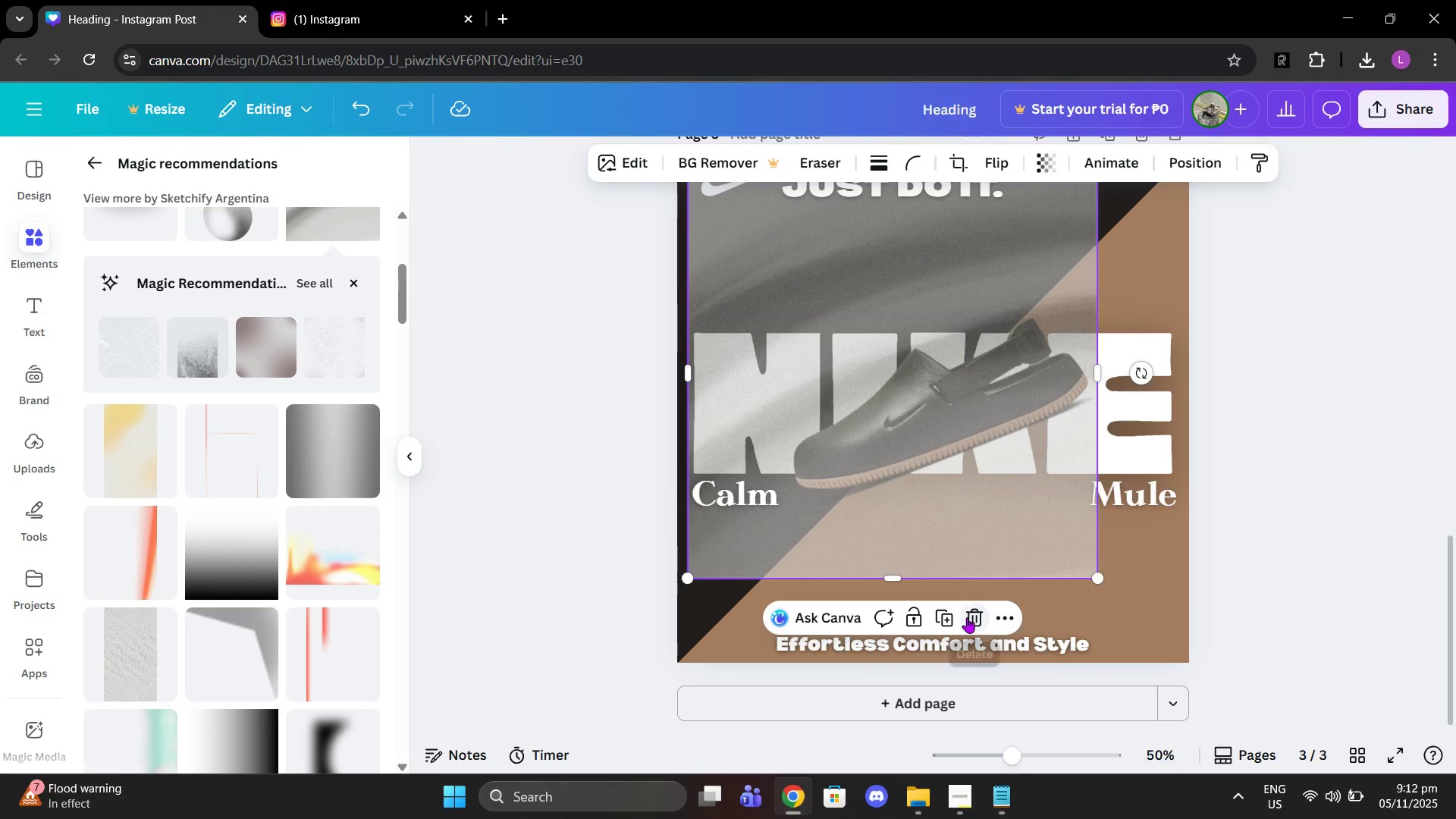 
left_click([968, 617])
 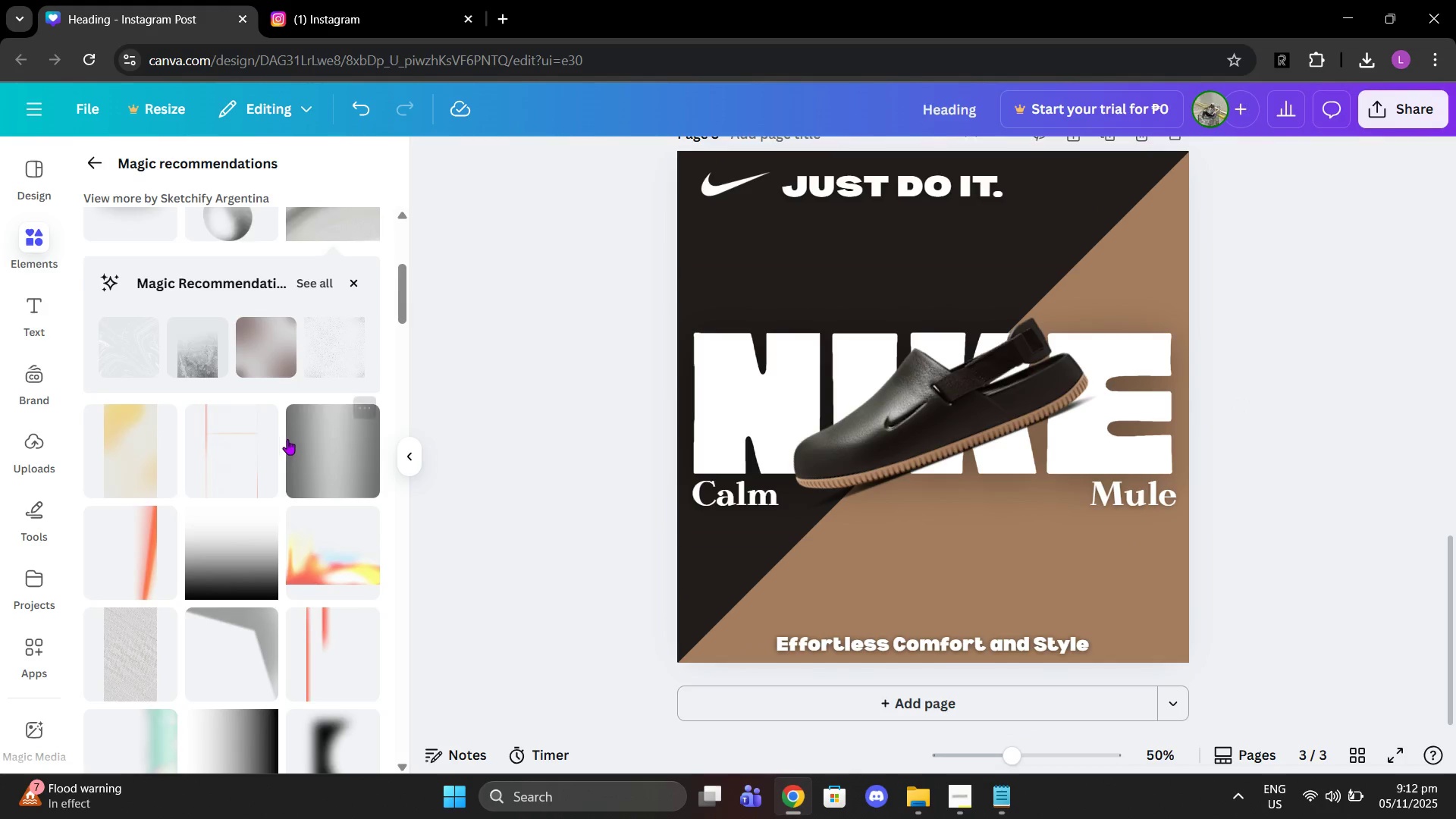 
left_click([247, 475])
 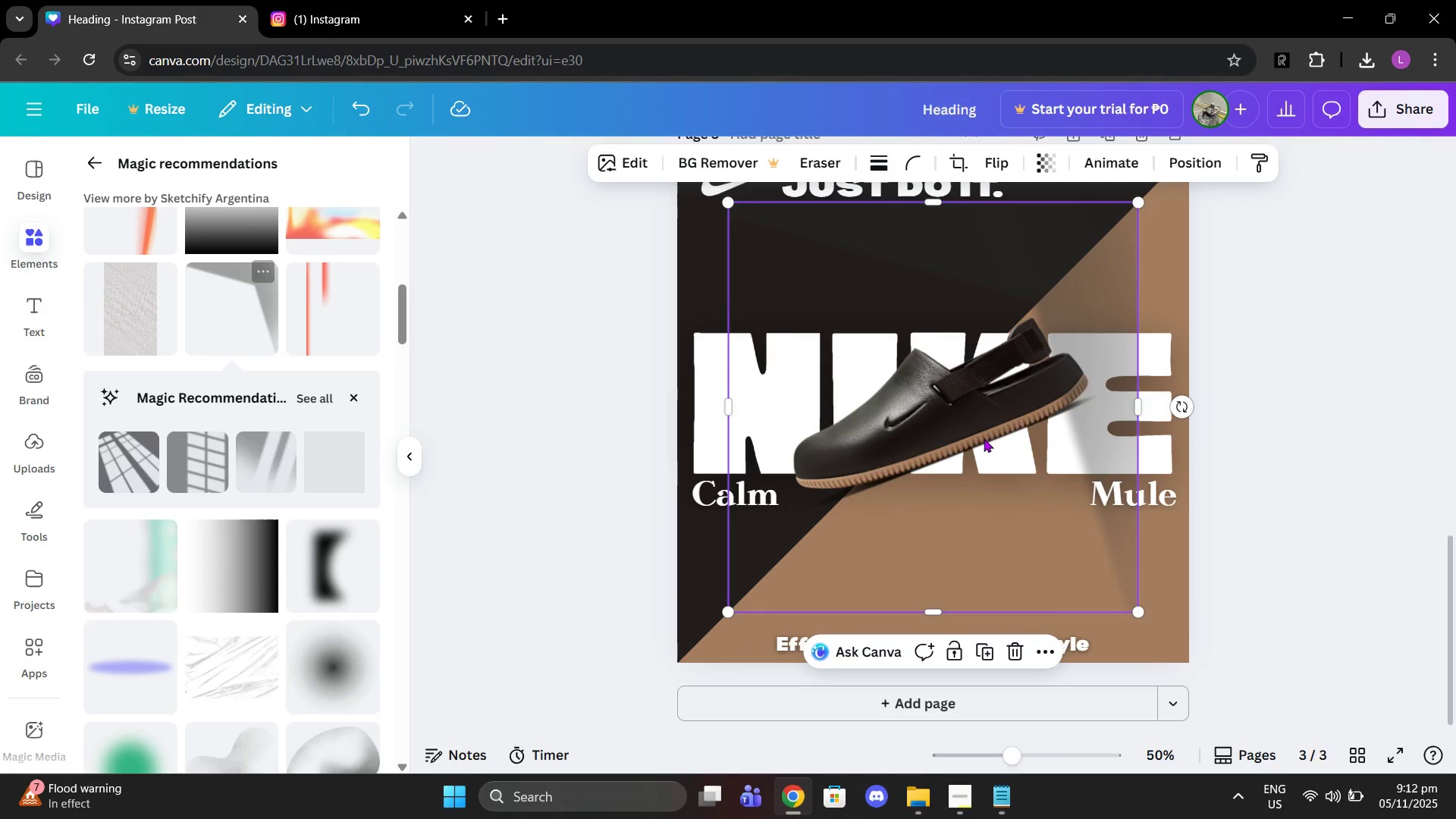 
scroll: coordinate [287, 439], scroll_direction: down, amount: 2.0
 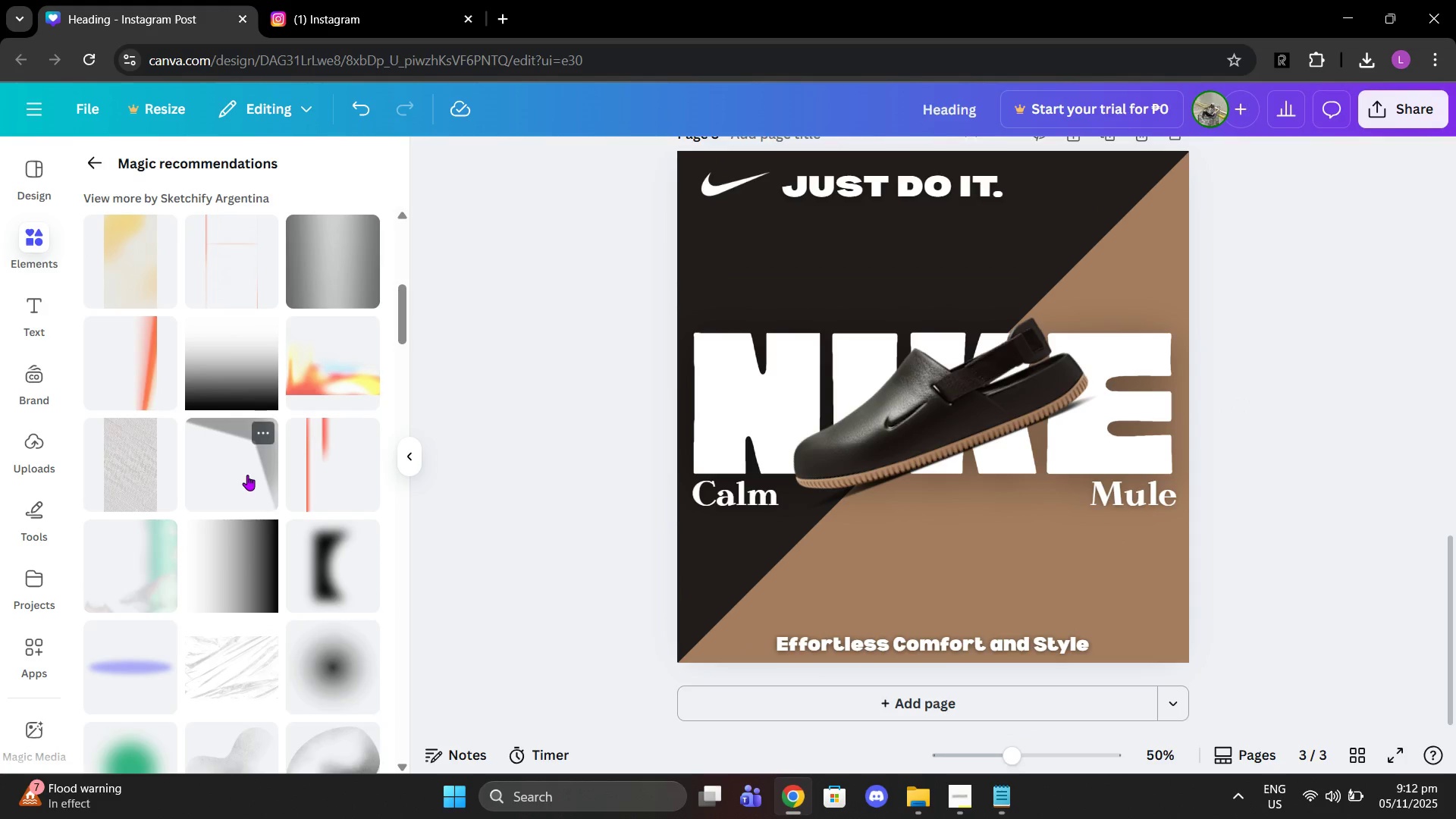 
left_click_drag(start_coordinate=[984, 438], to_coordinate=[976, 411])
 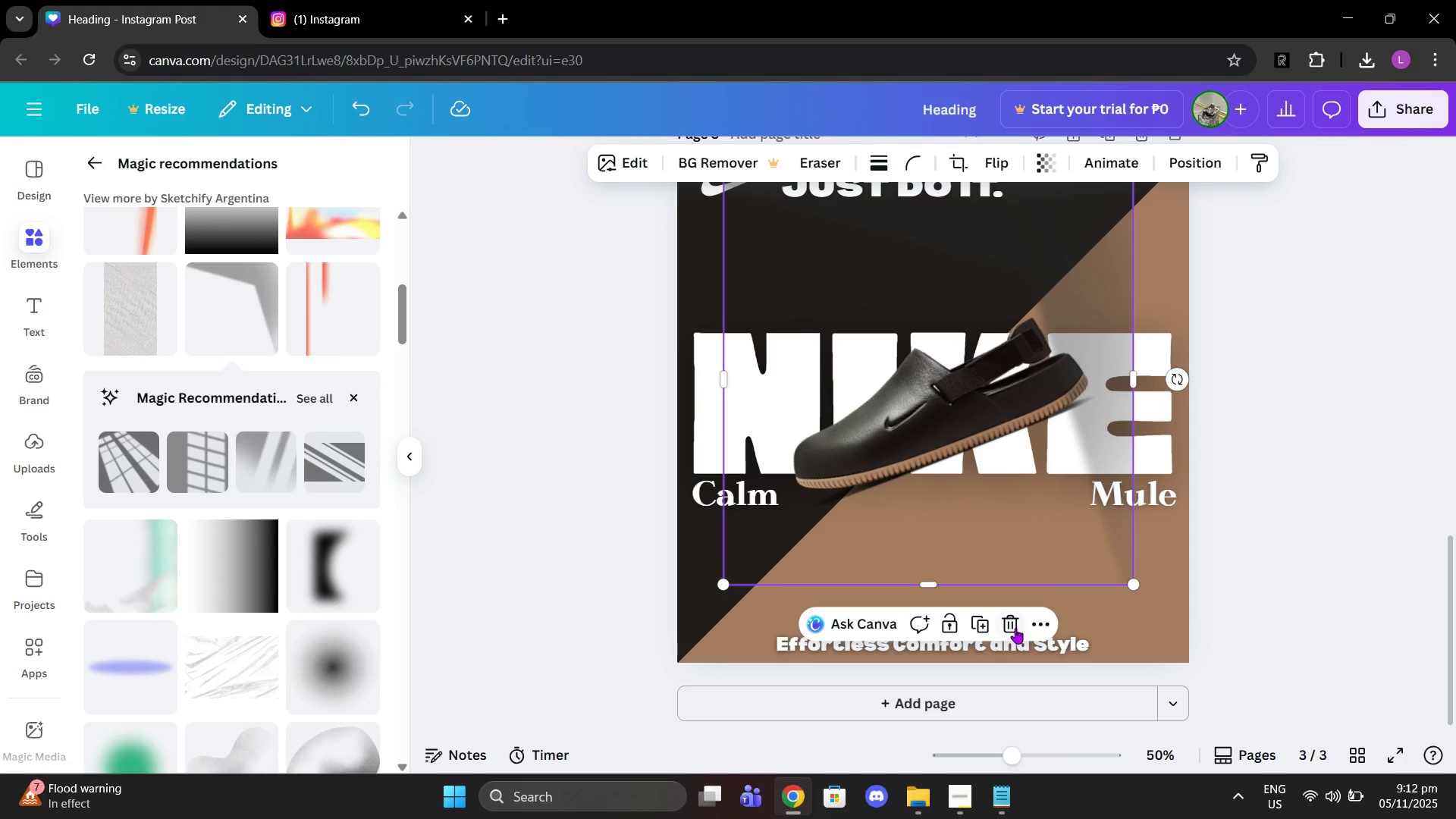 
left_click([1015, 628])
 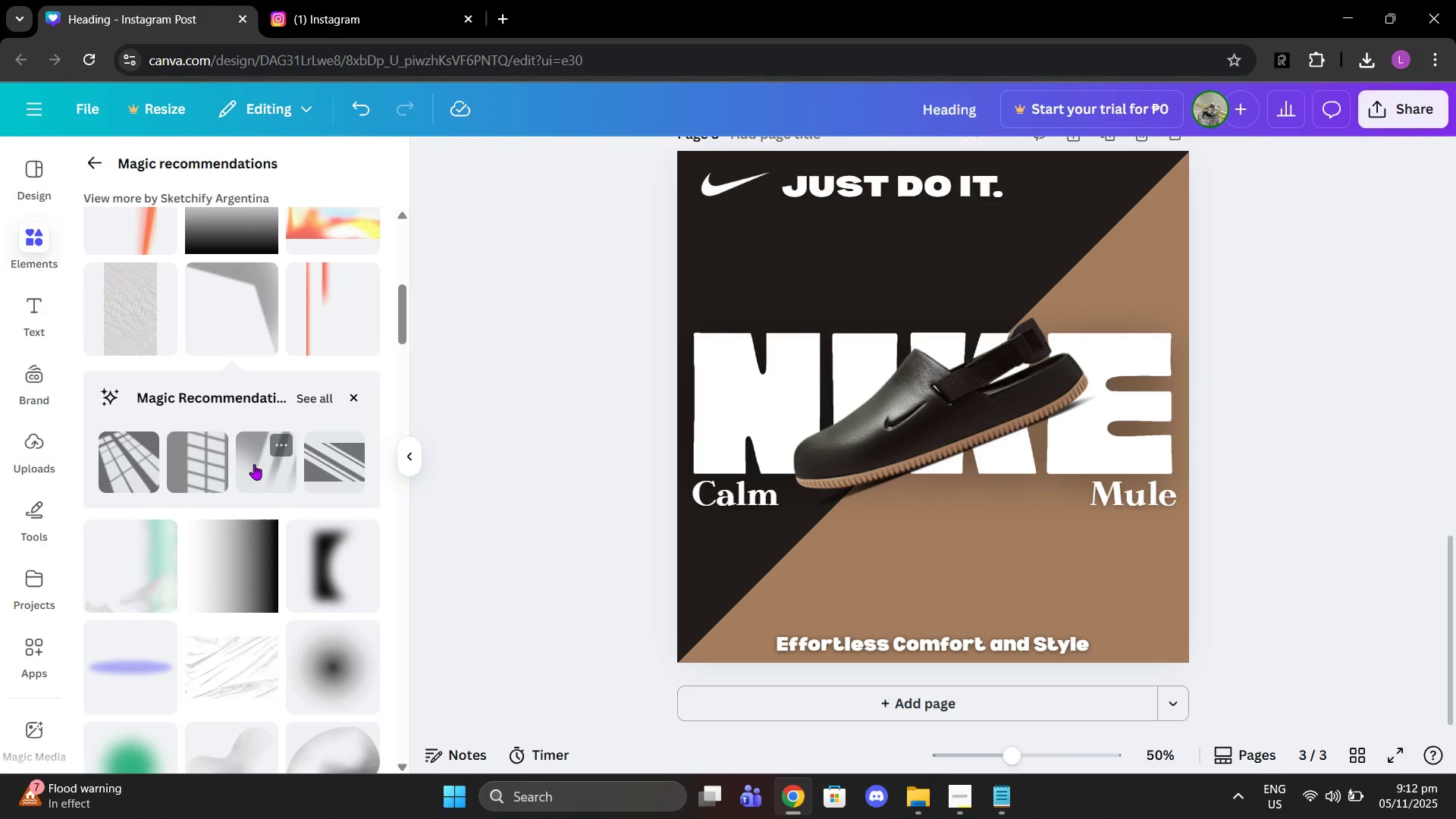 
left_click([254, 464])
 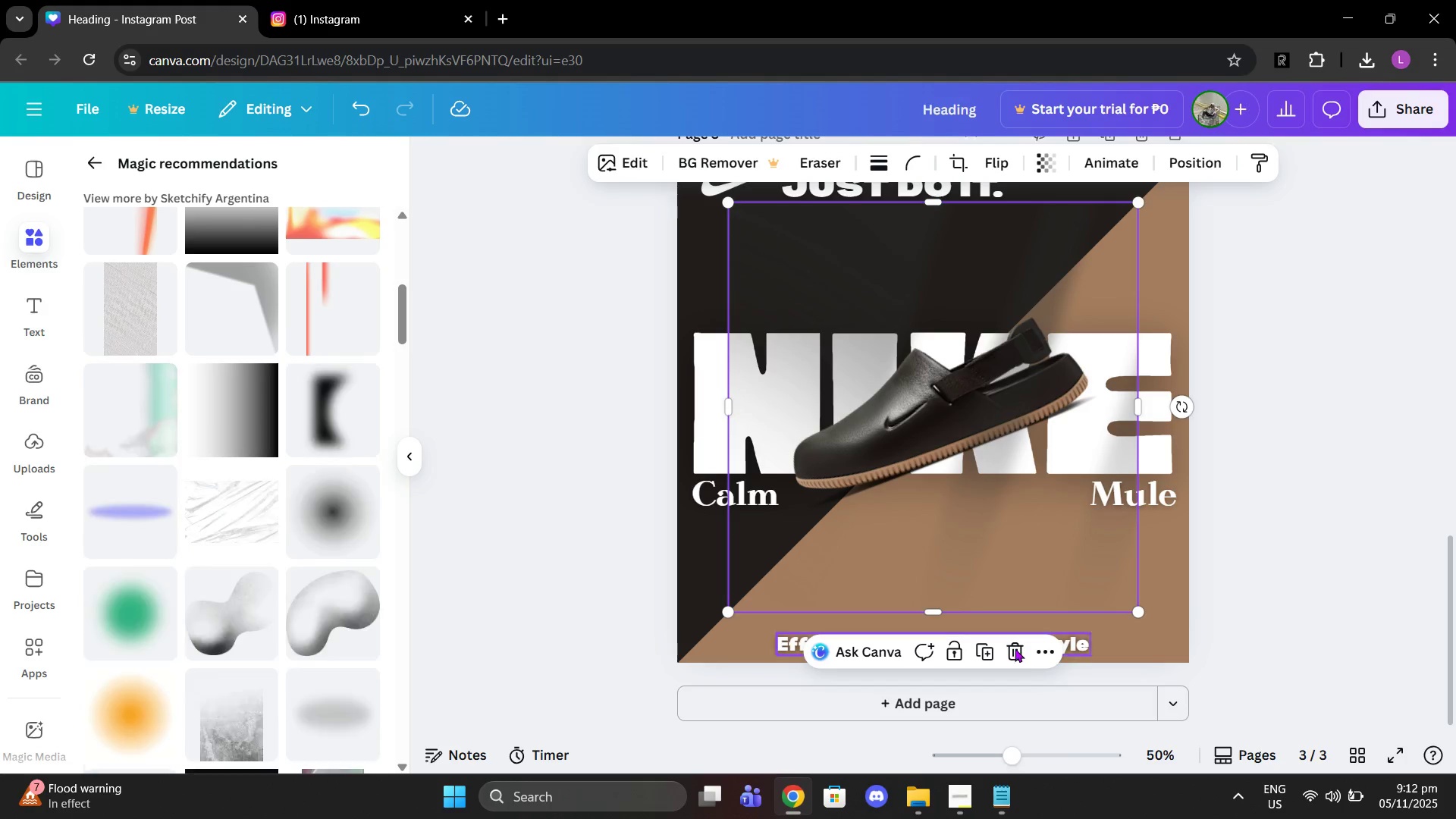 
left_click([1015, 652])
 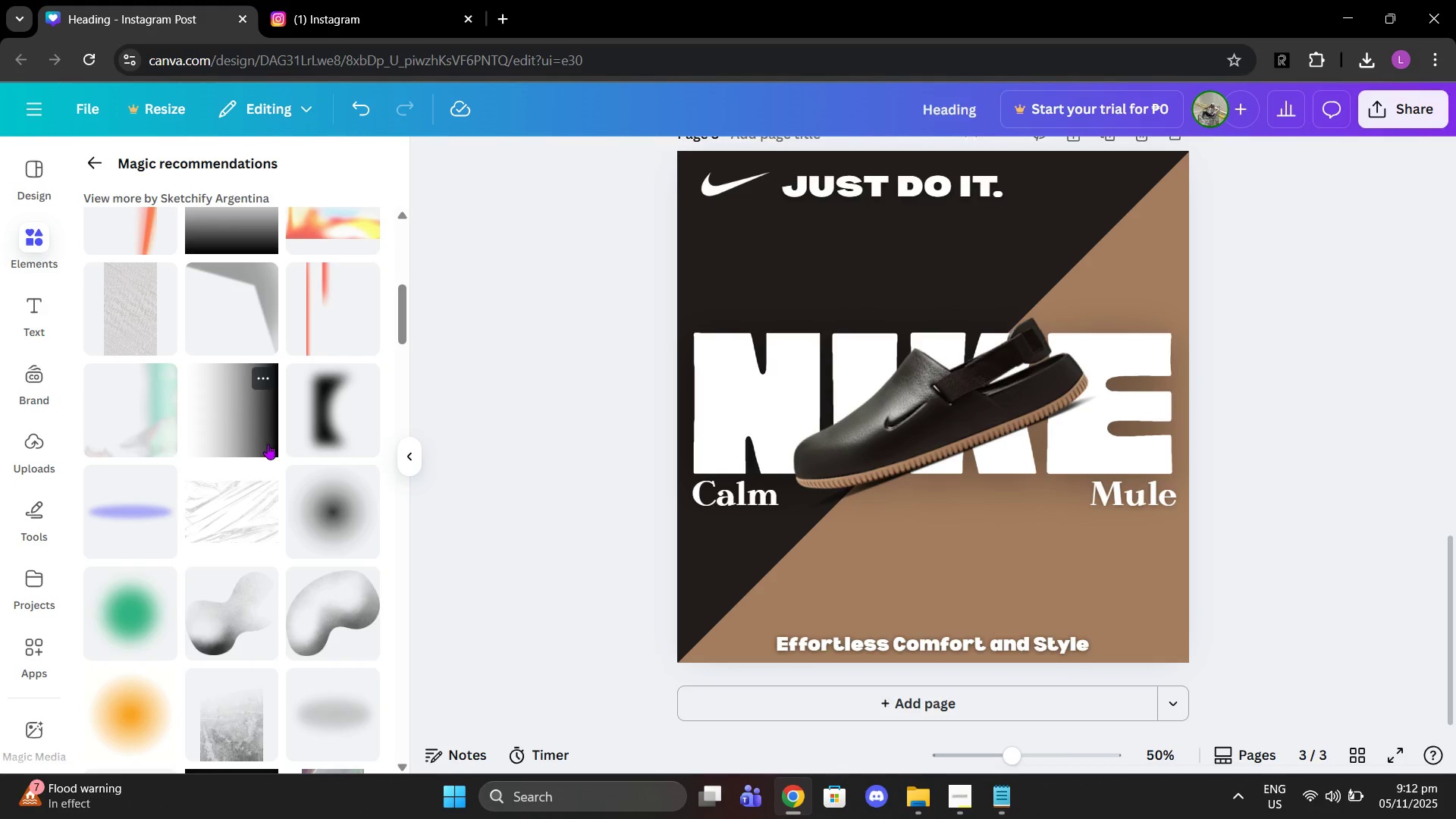 
scroll: coordinate [284, 436], scroll_direction: down, amount: 3.0
 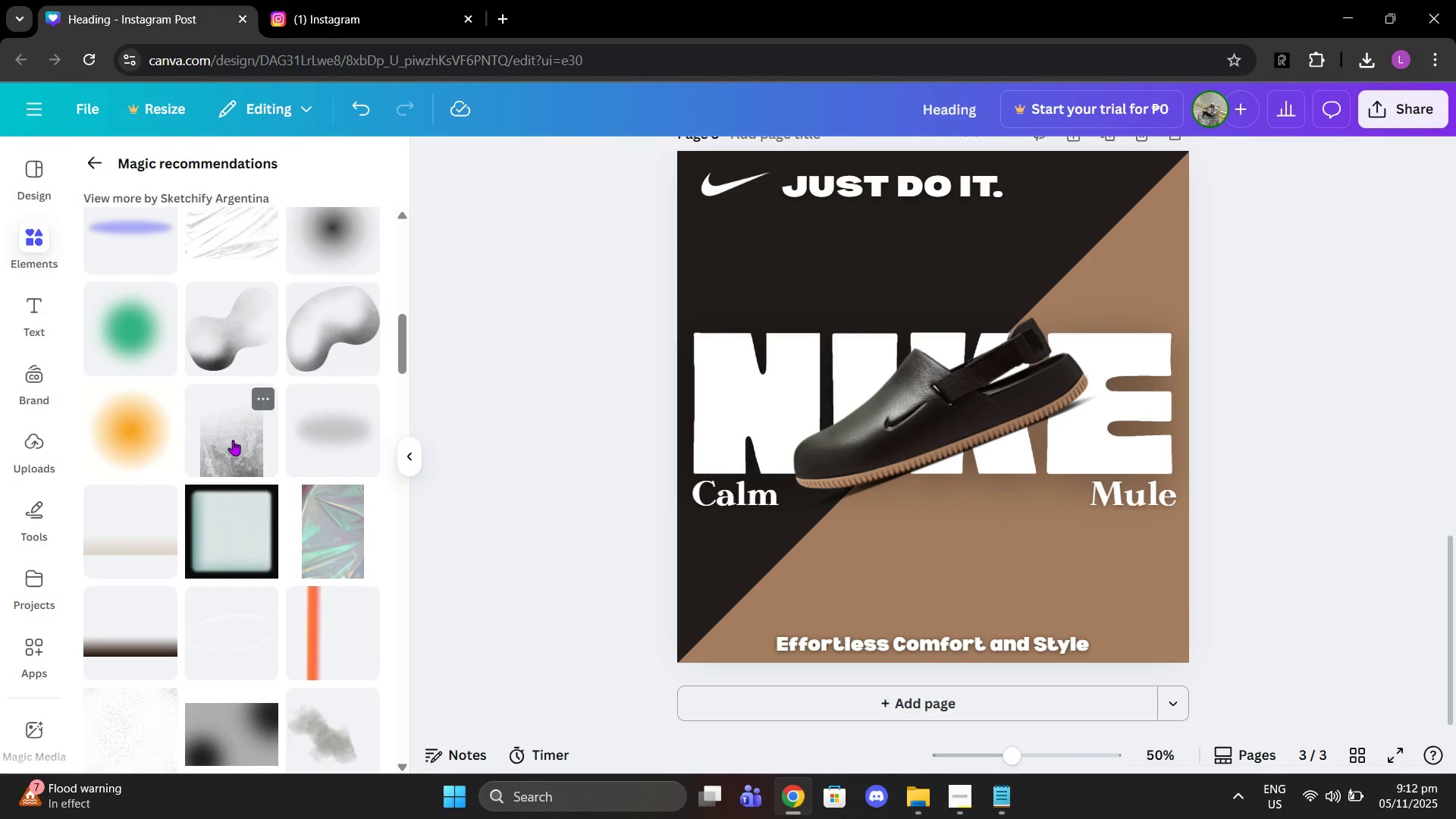 
left_click([233, 440])
 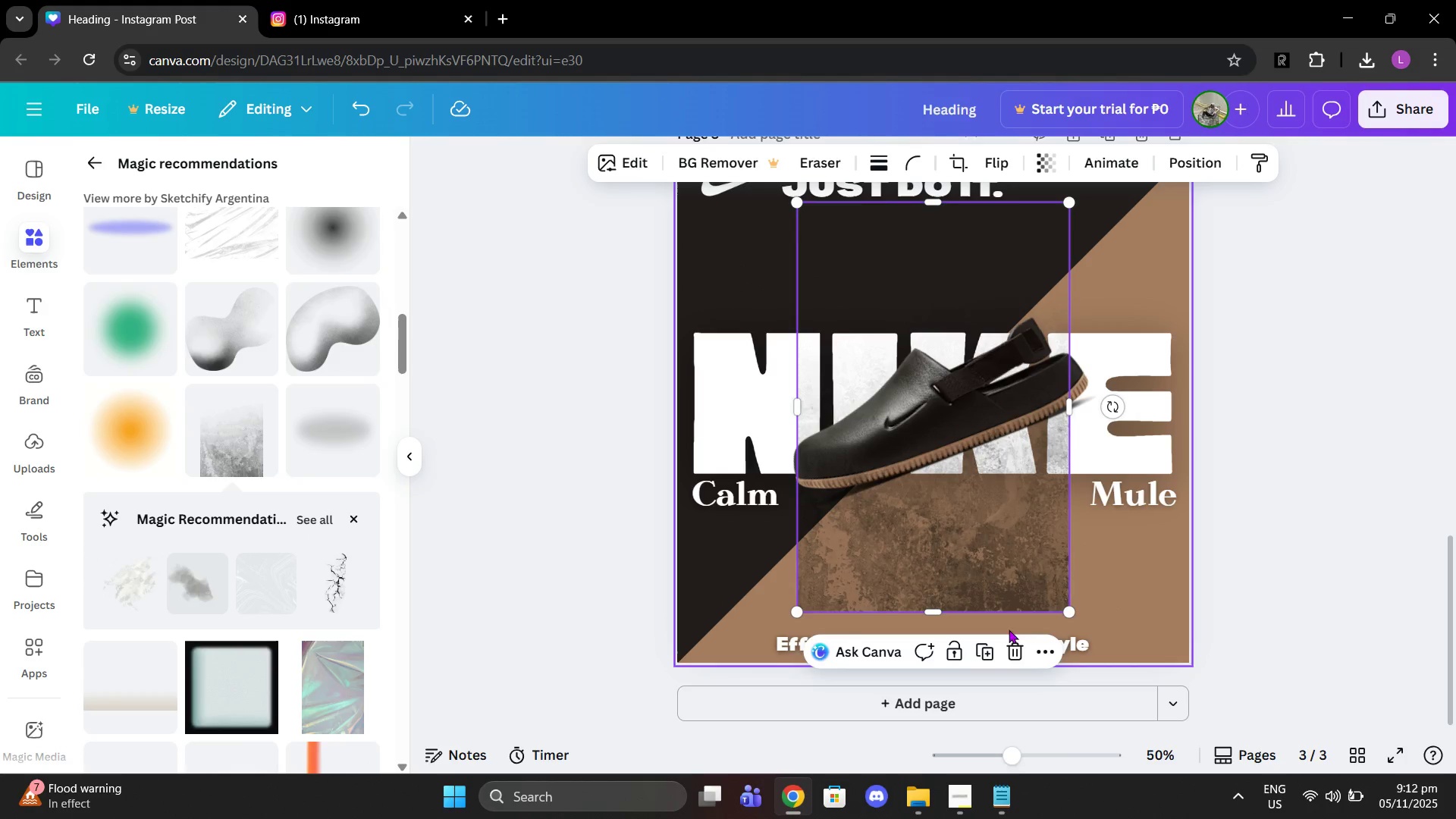 
left_click([1017, 651])
 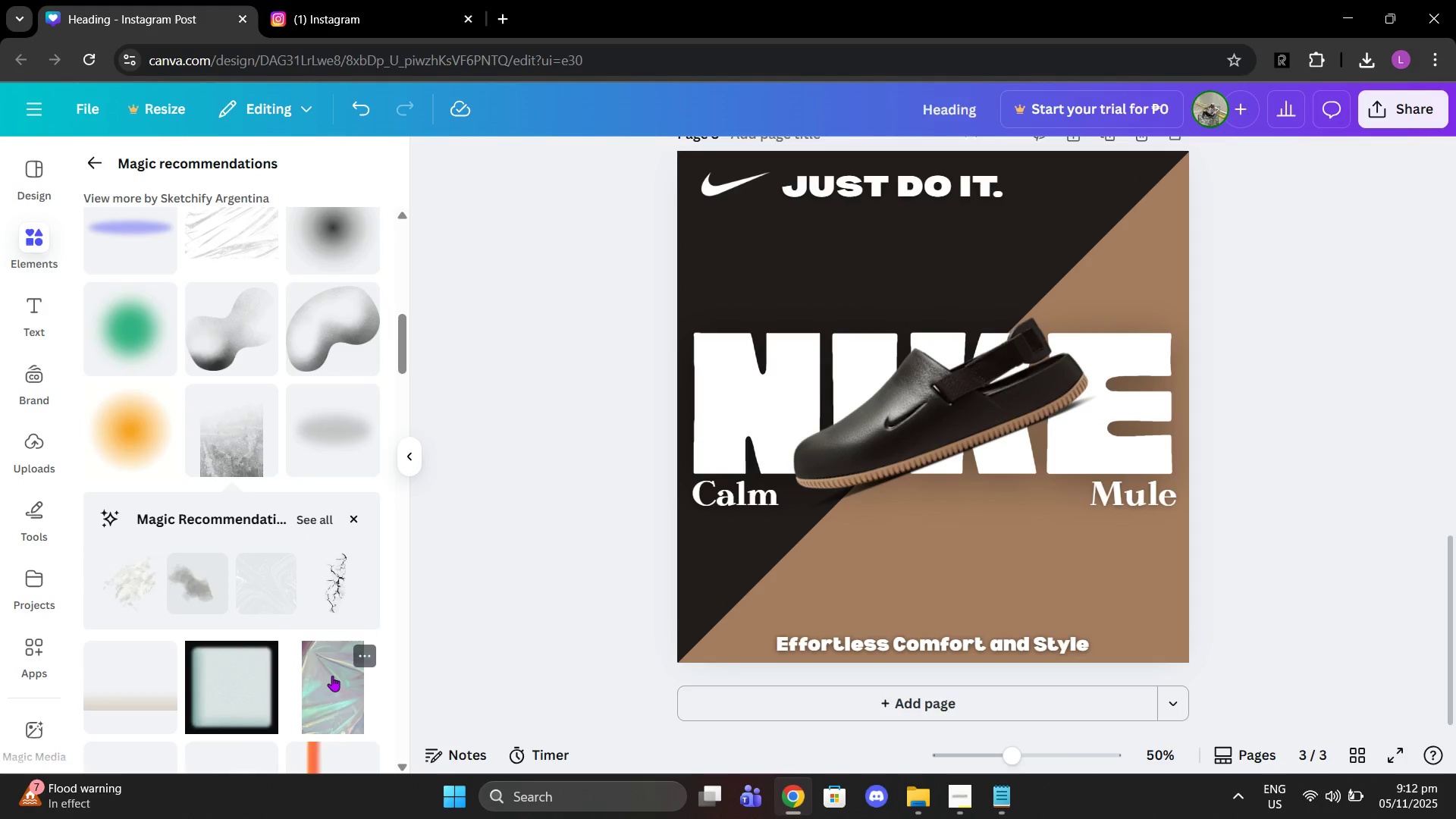 
left_click([332, 676])
 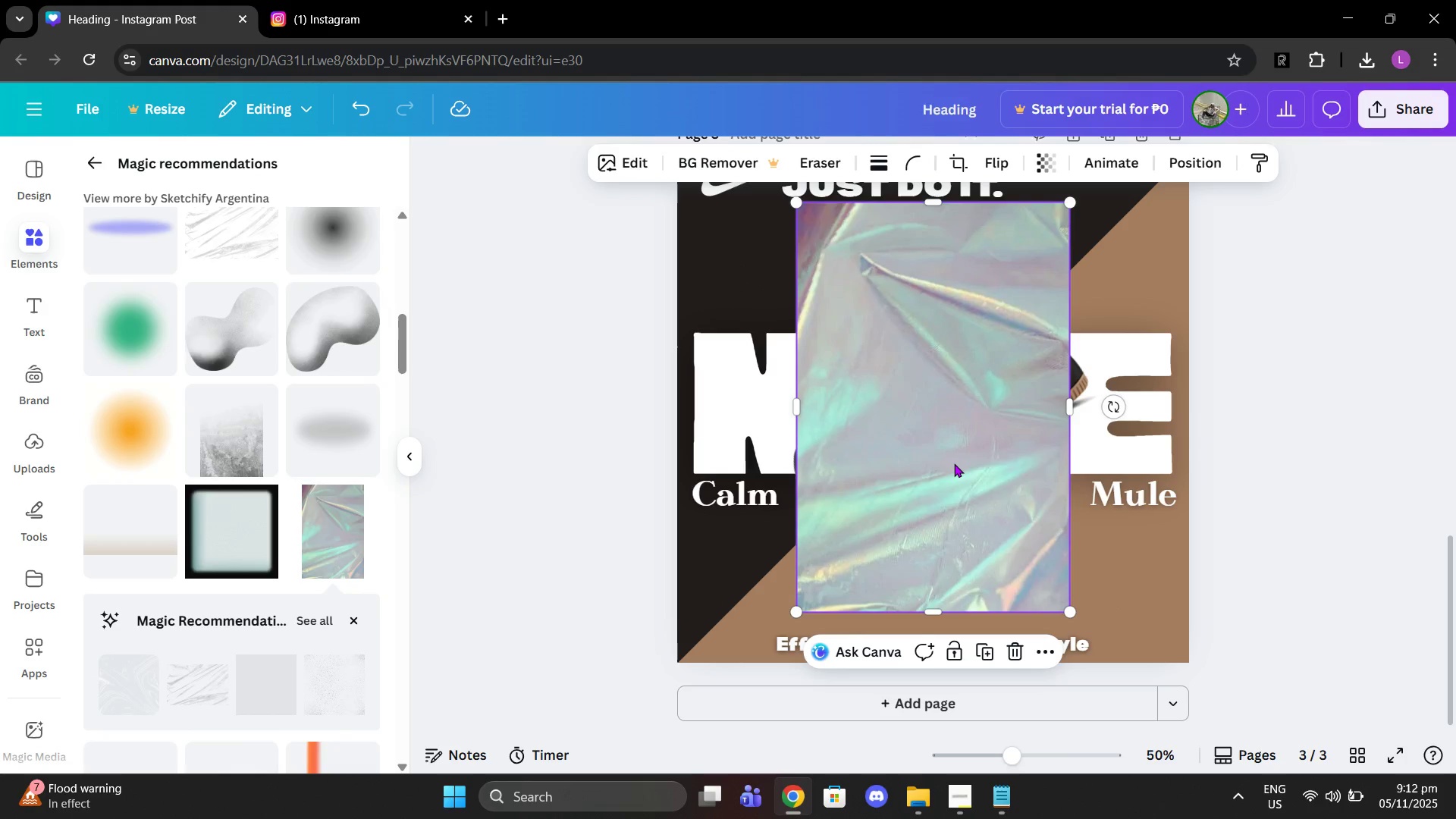 
left_click_drag(start_coordinate=[954, 463], to_coordinate=[838, 447])
 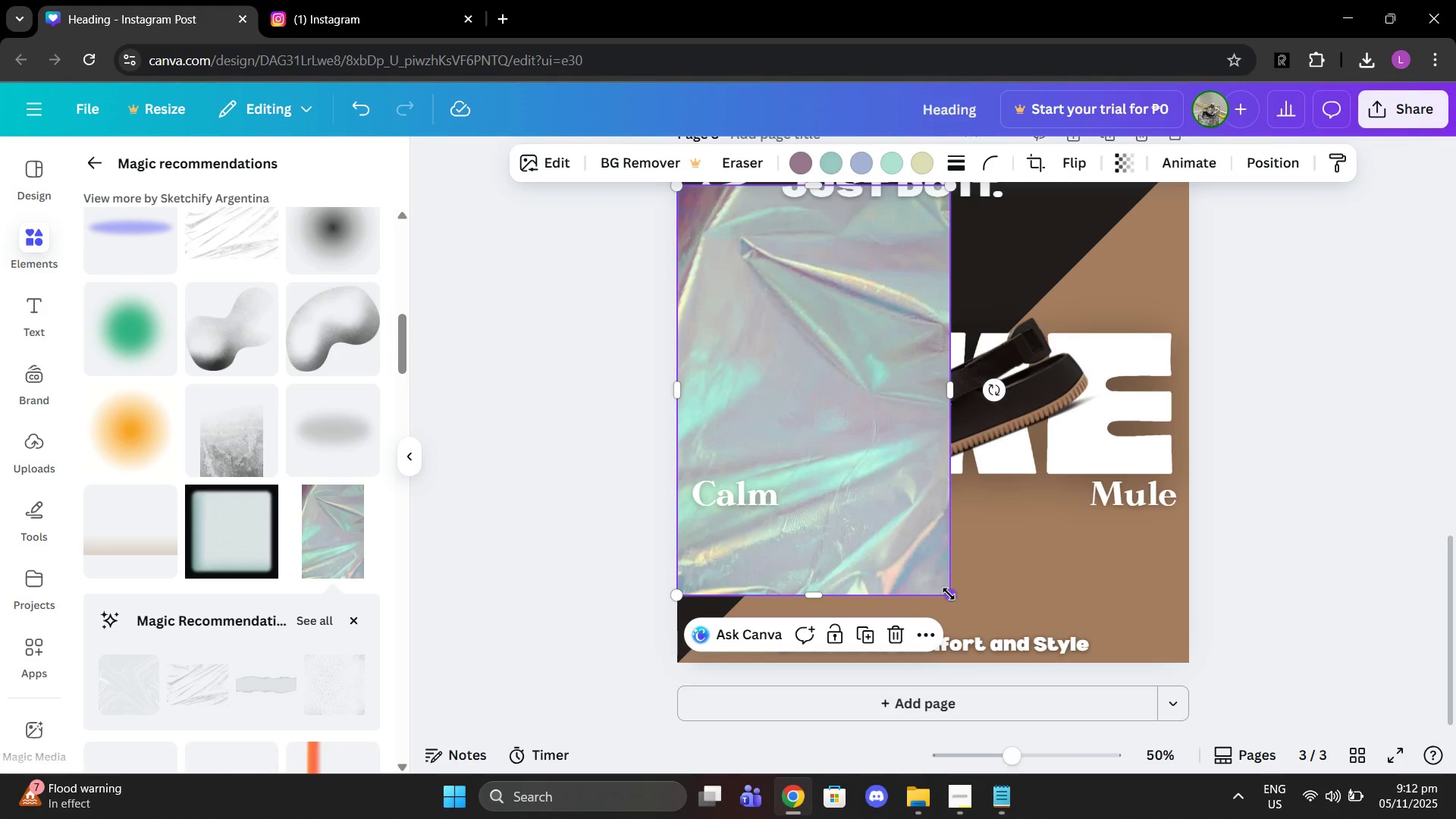 
left_click_drag(start_coordinate=[950, 595], to_coordinate=[1411, 799])
 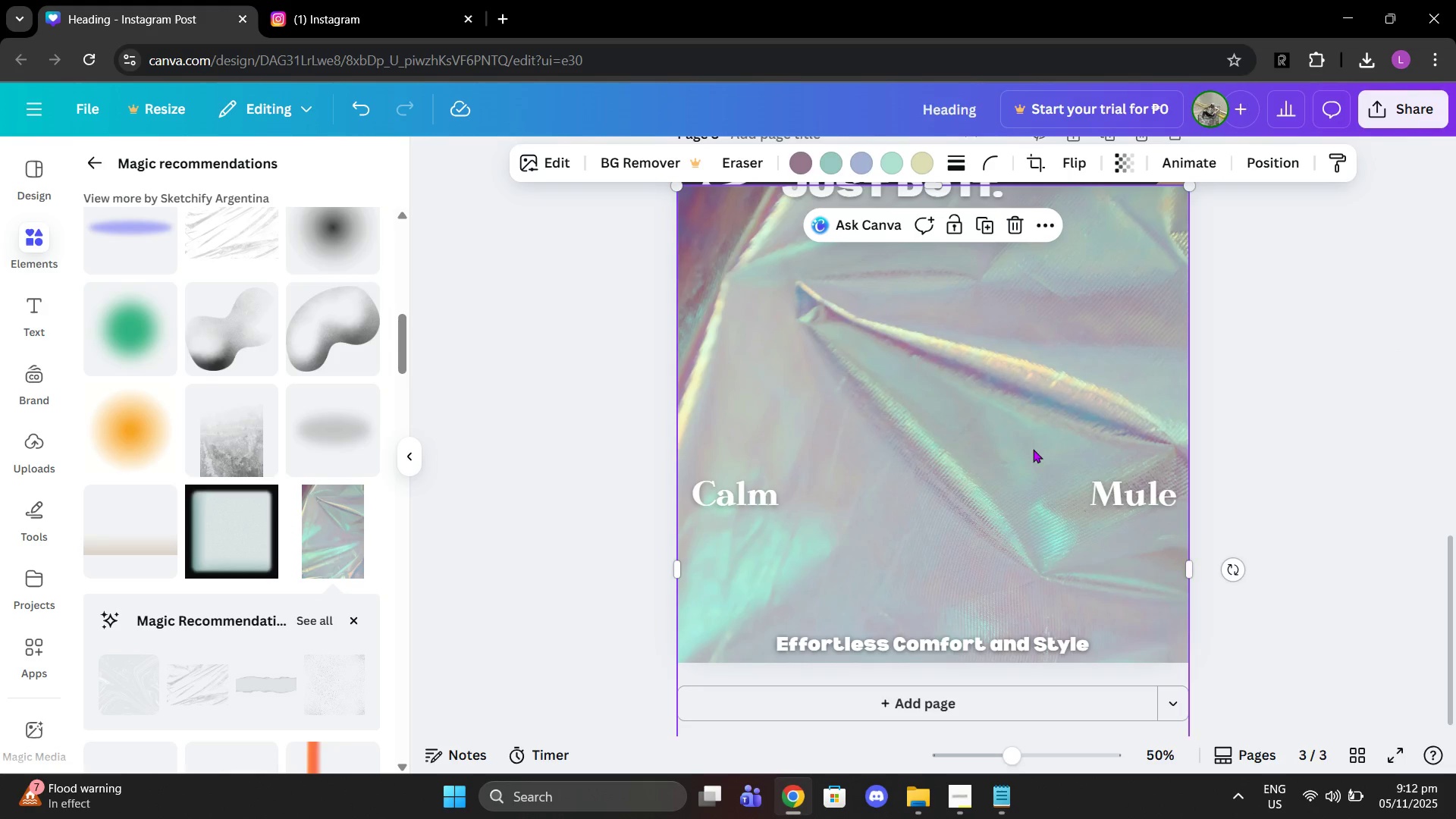 
left_click_drag(start_coordinate=[1034, 449], to_coordinate=[1035, 428])
 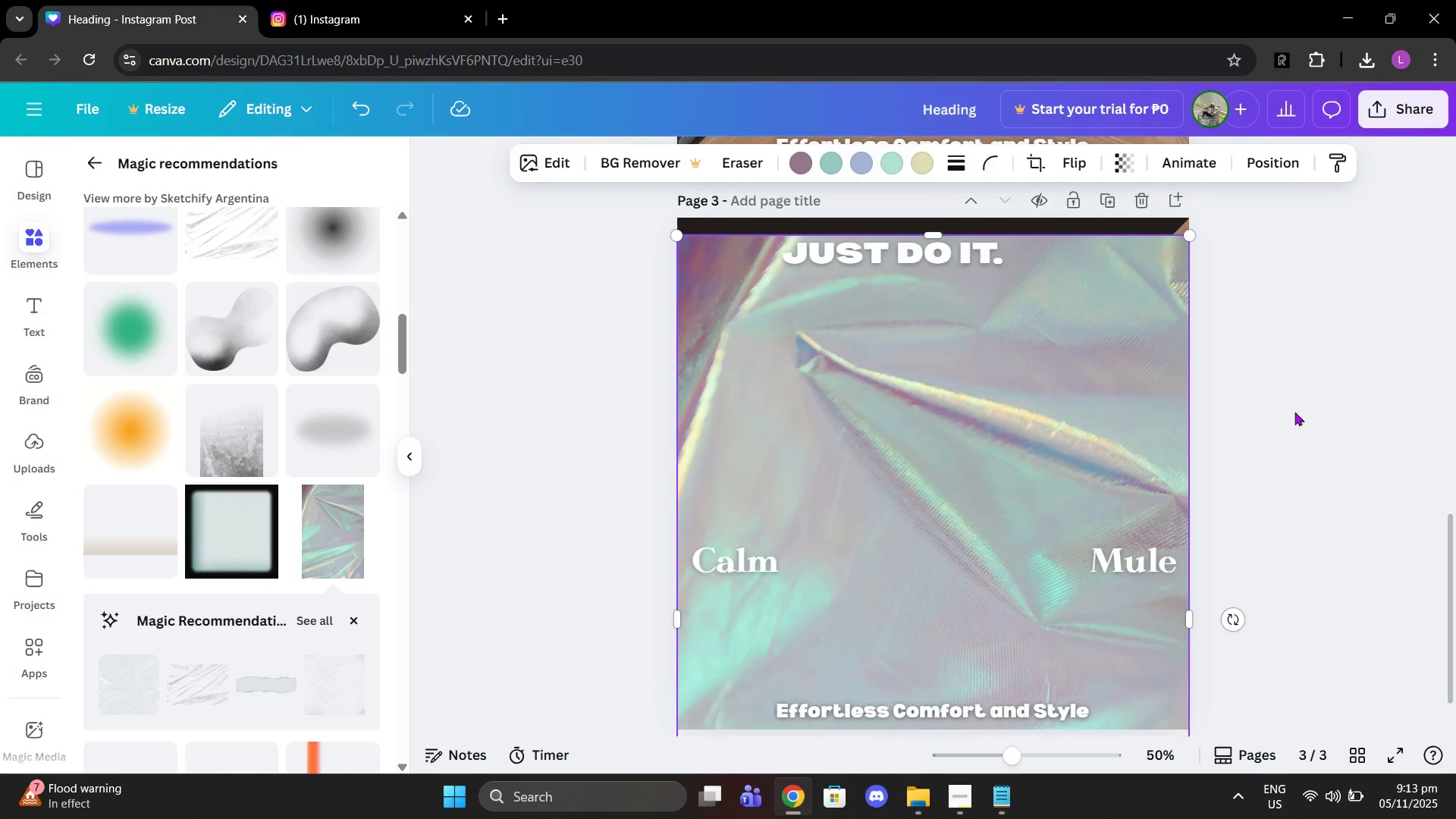 
scroll: coordinate [1292, 412], scroll_direction: up, amount: 1.0
 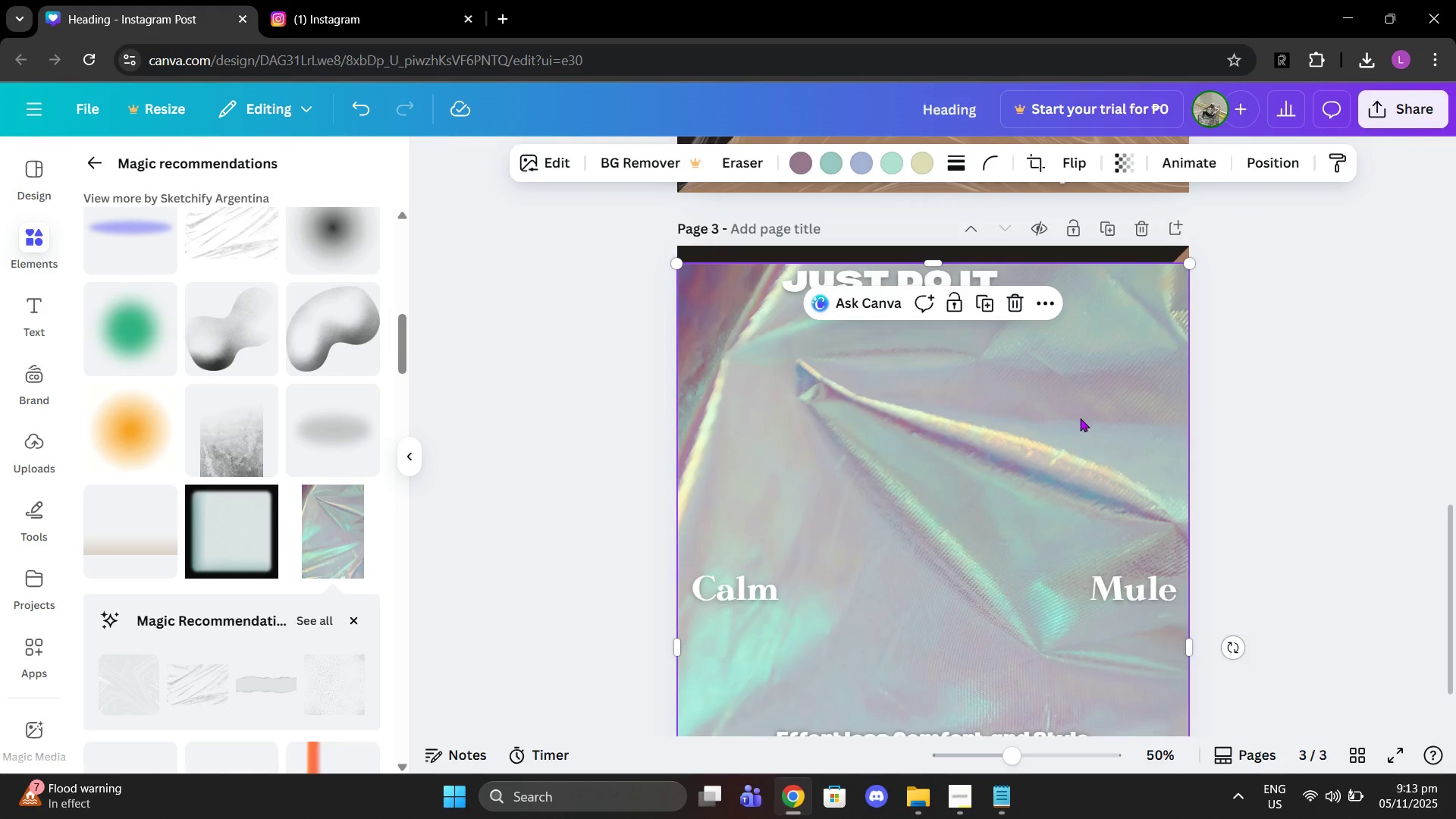 
left_click_drag(start_coordinate=[1078, 438], to_coordinate=[1080, 422])
 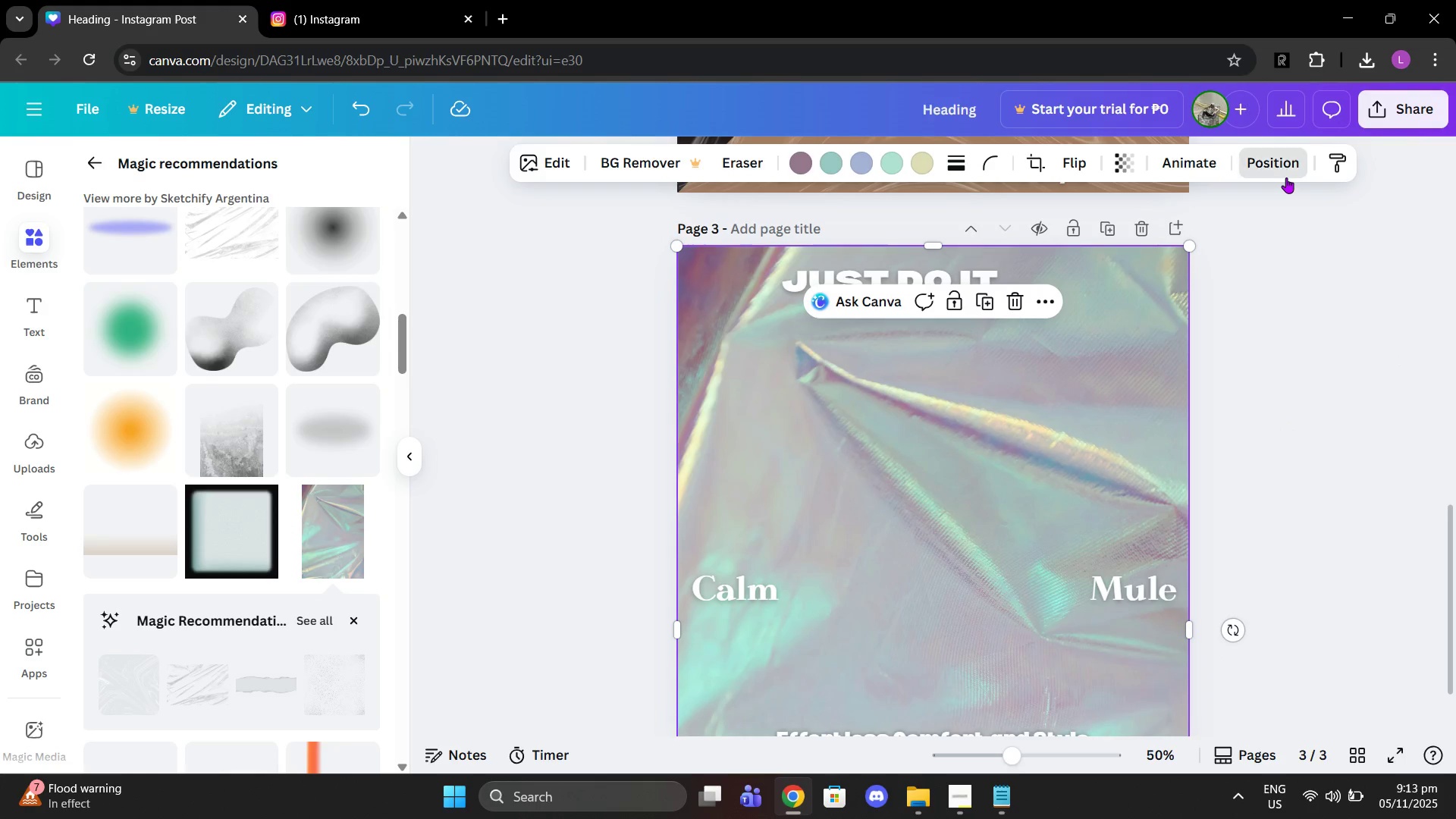 
left_click([1286, 177])
 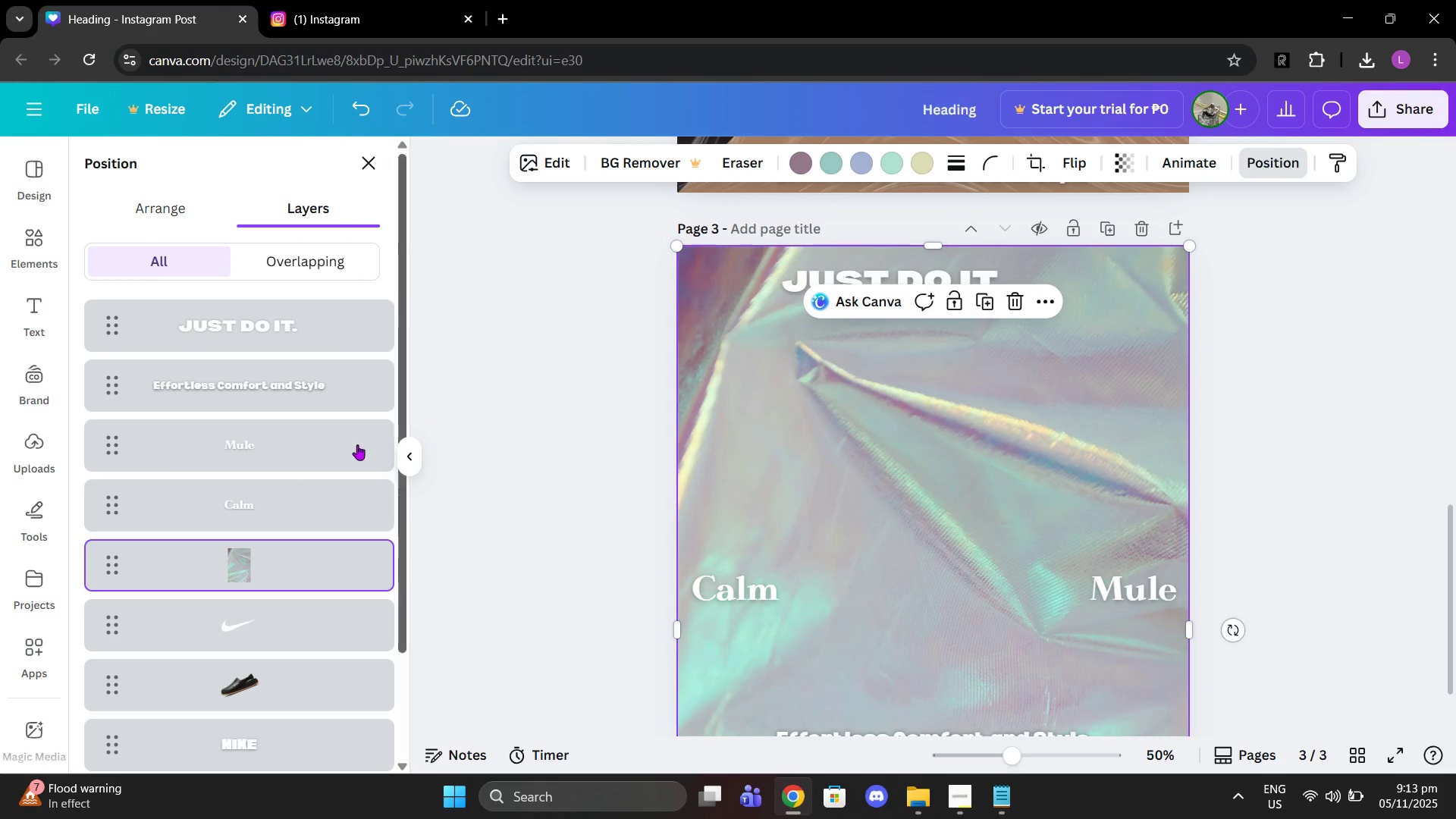 
left_click_drag(start_coordinate=[252, 394], to_coordinate=[261, 428])
 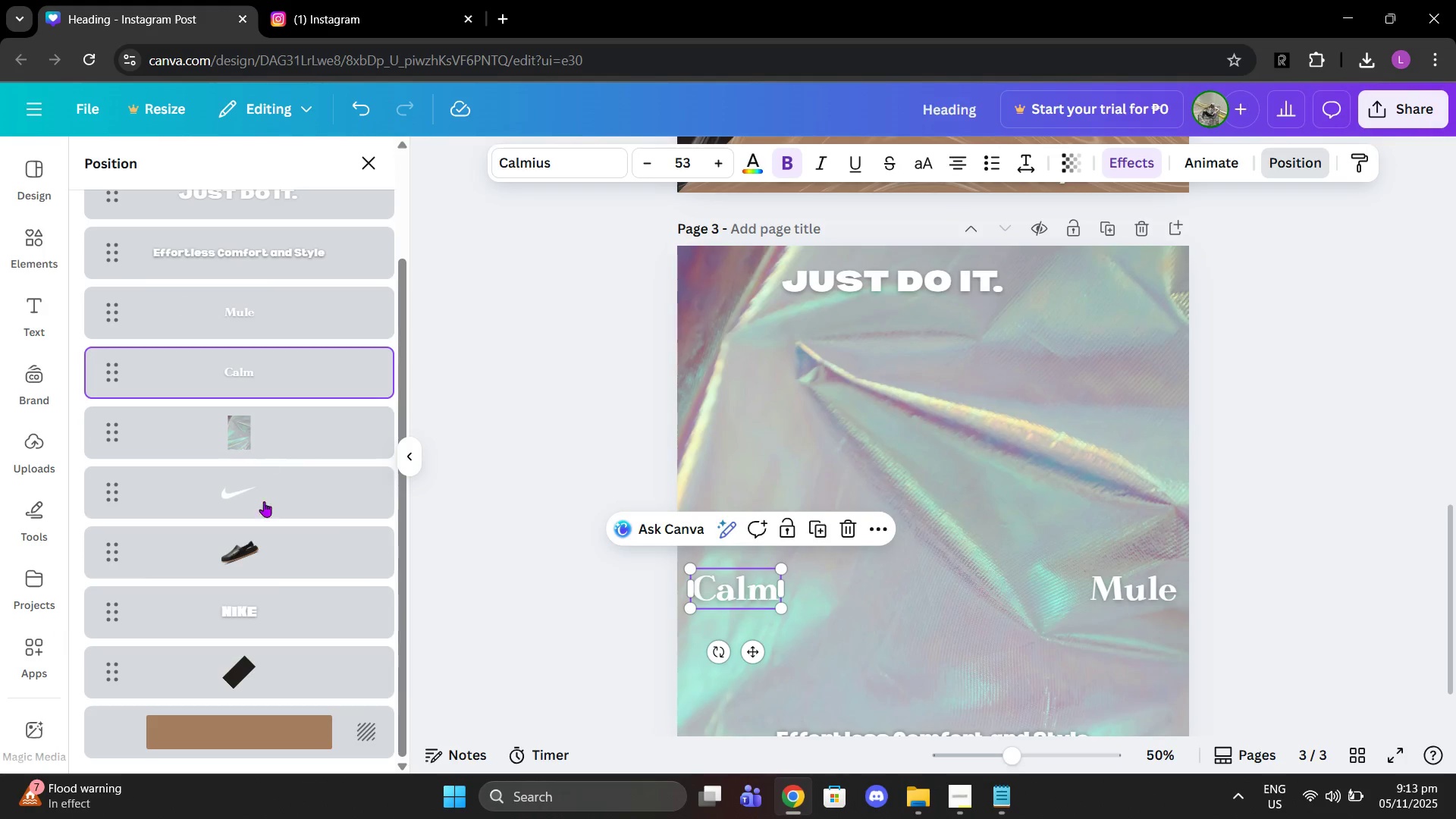 
scroll: coordinate [366, 512], scroll_direction: down, amount: 2.0
 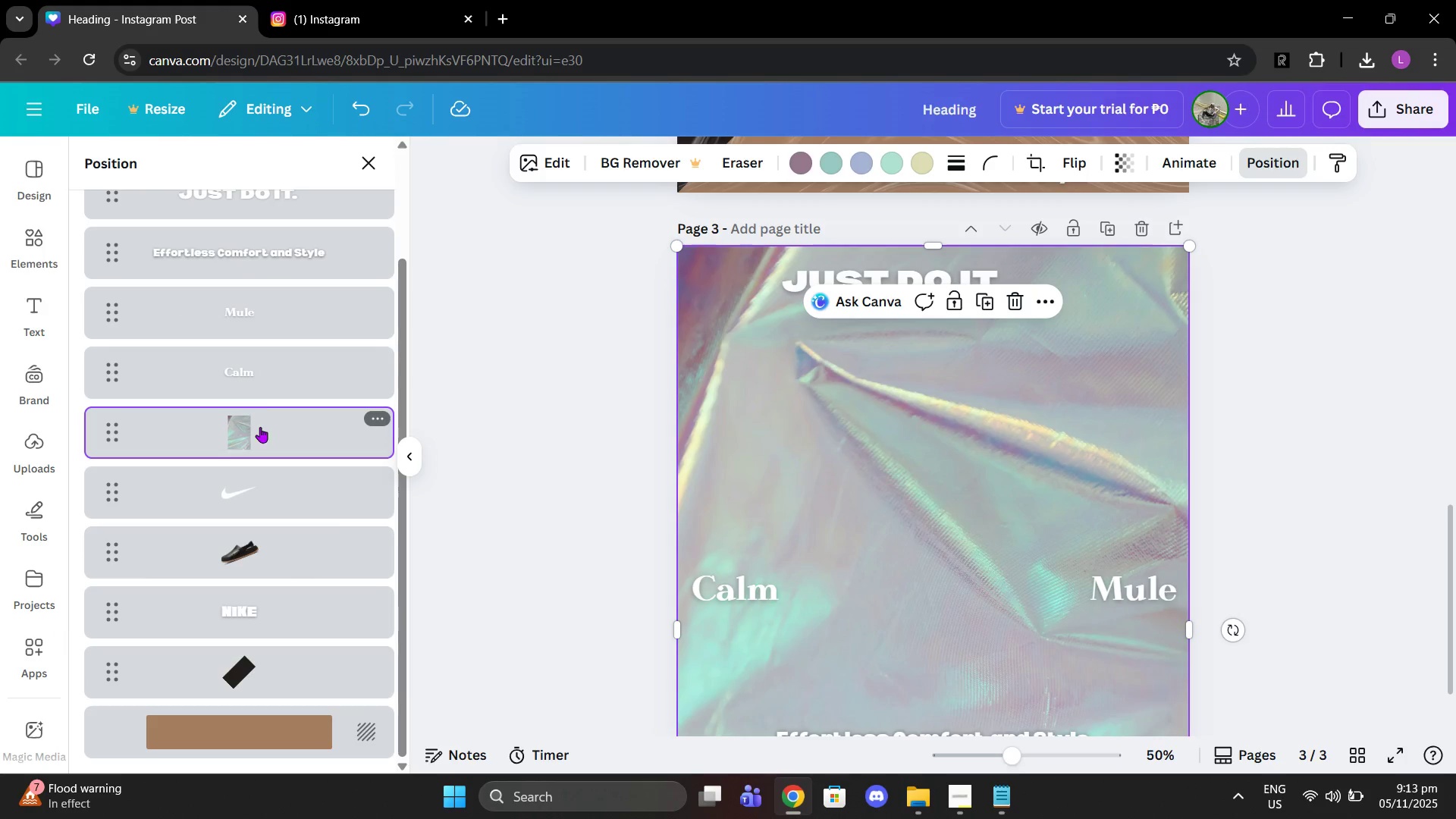 
left_click_drag(start_coordinate=[261, 433], to_coordinate=[272, 598])
 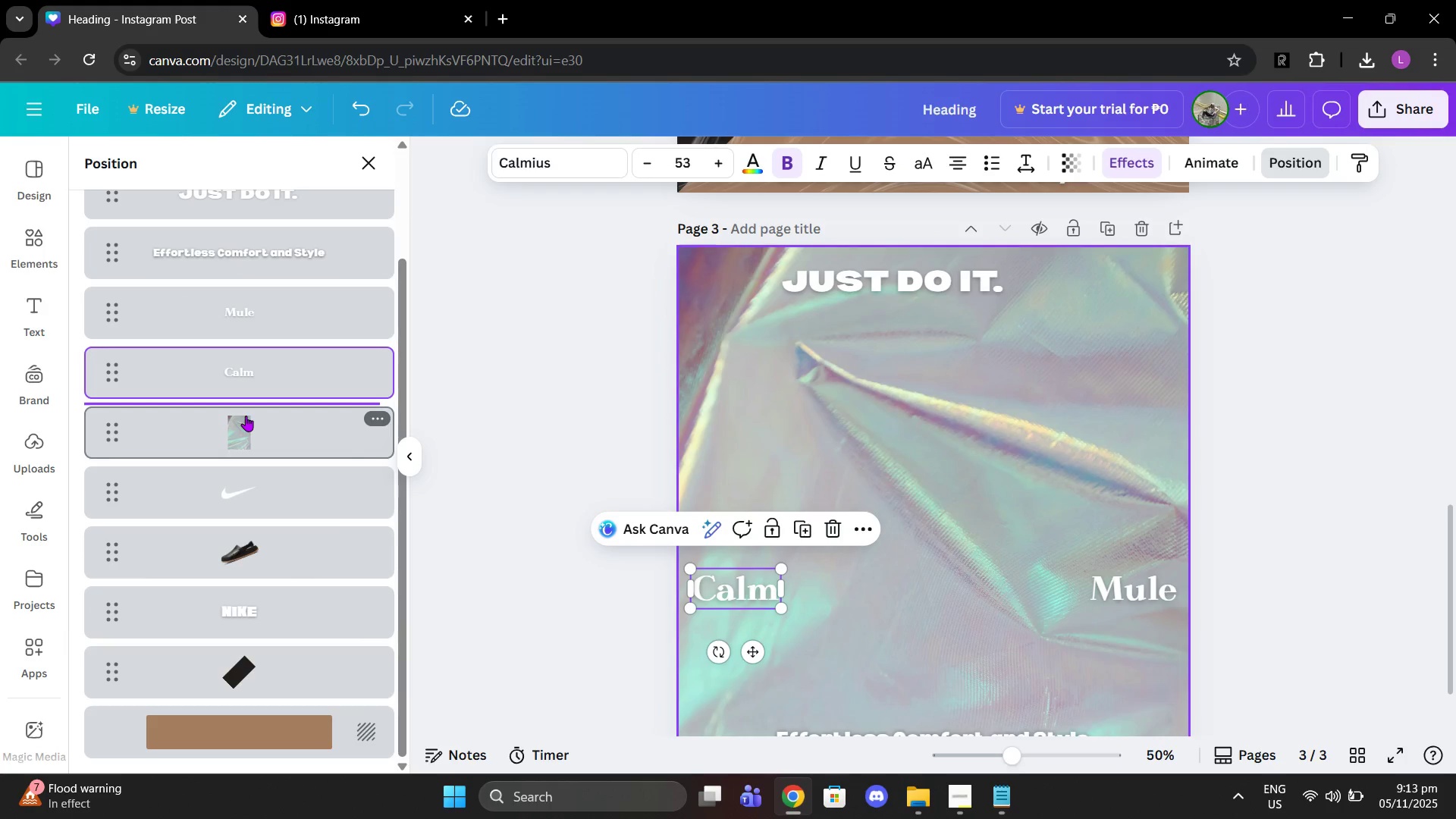 
left_click([246, 416])
 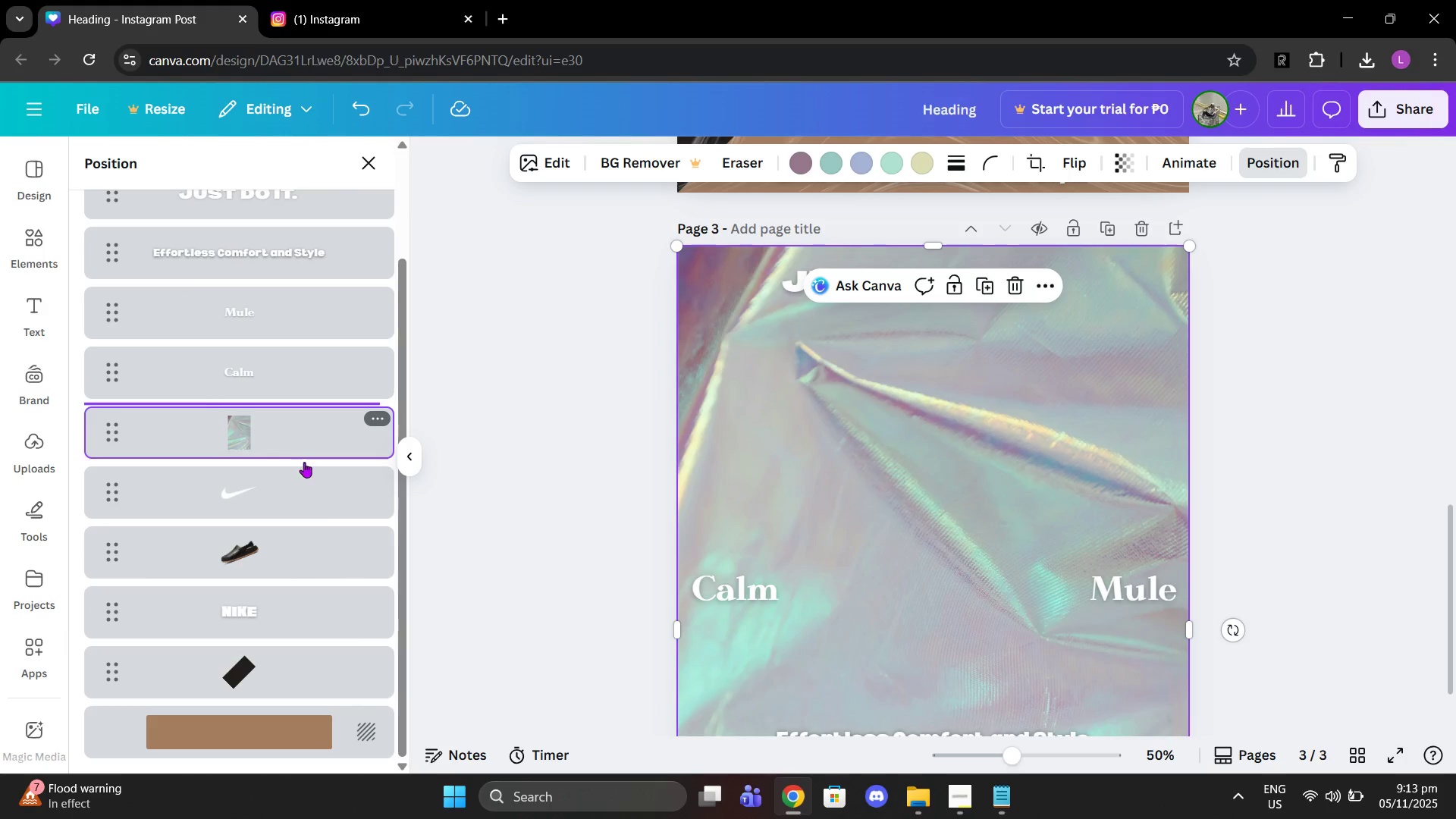 
left_click_drag(start_coordinate=[248, 431], to_coordinate=[263, 646])
 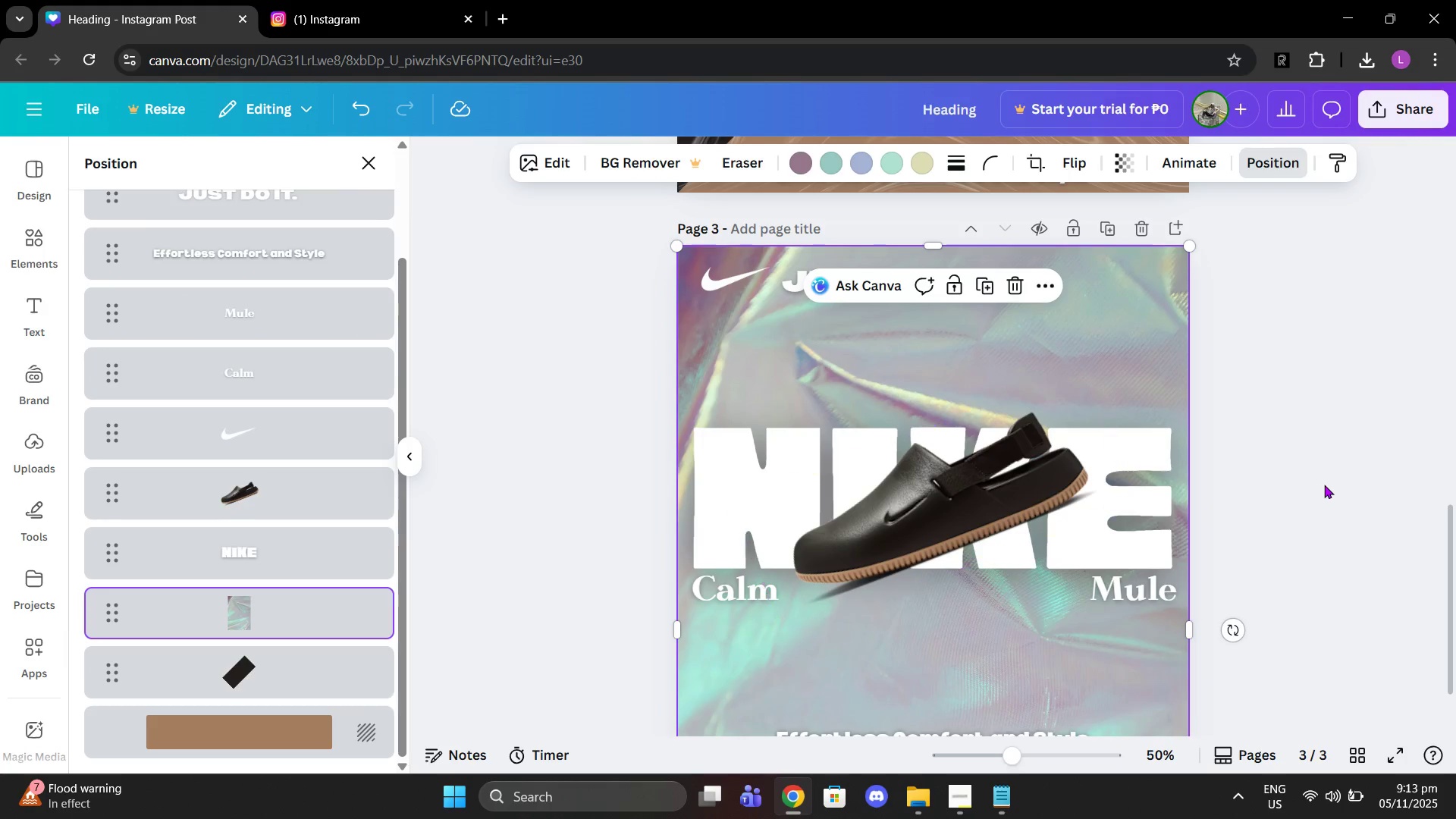 
left_click([1324, 485])
 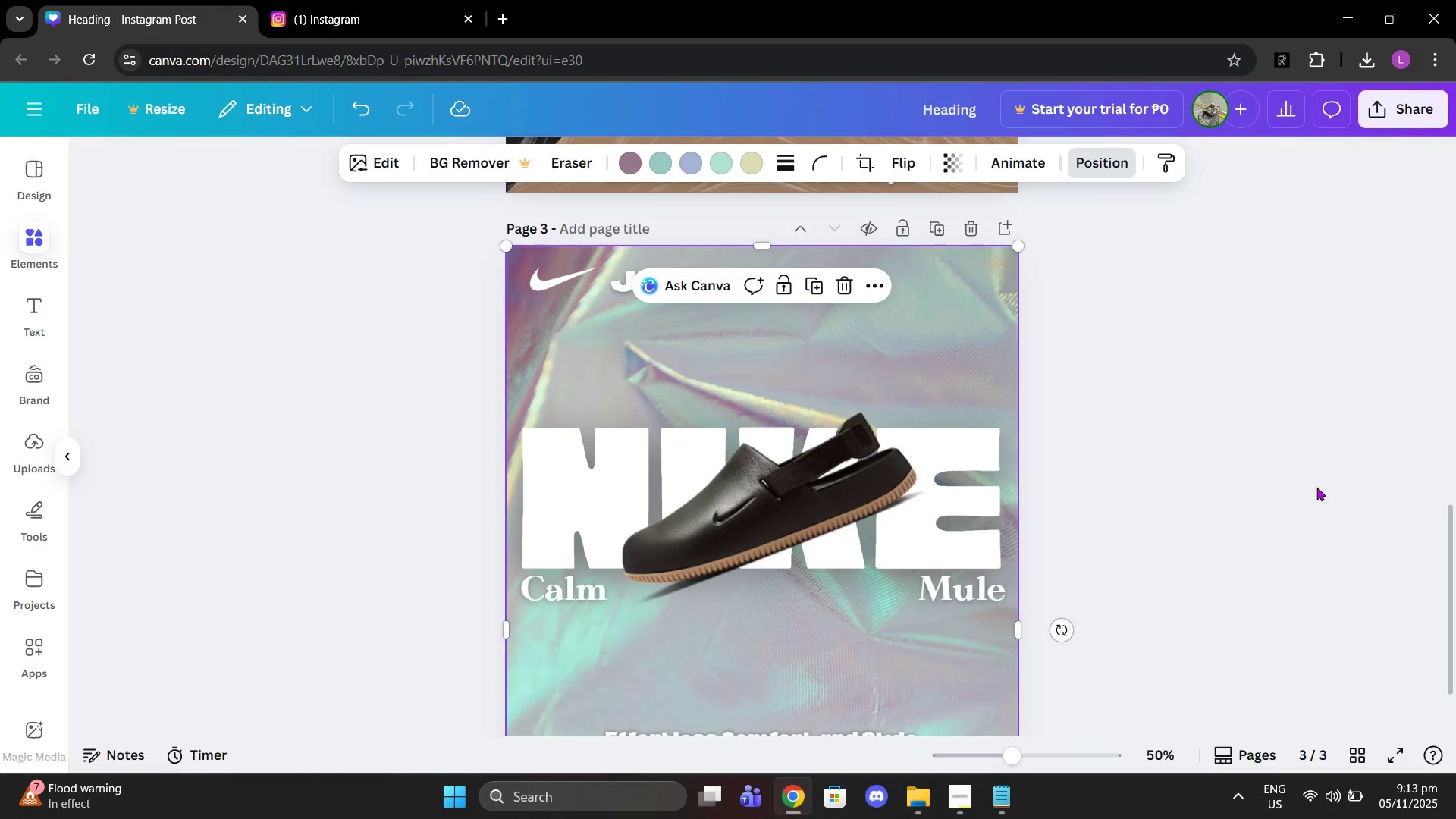 
scroll: coordinate [1313, 481], scroll_direction: down, amount: 1.0
 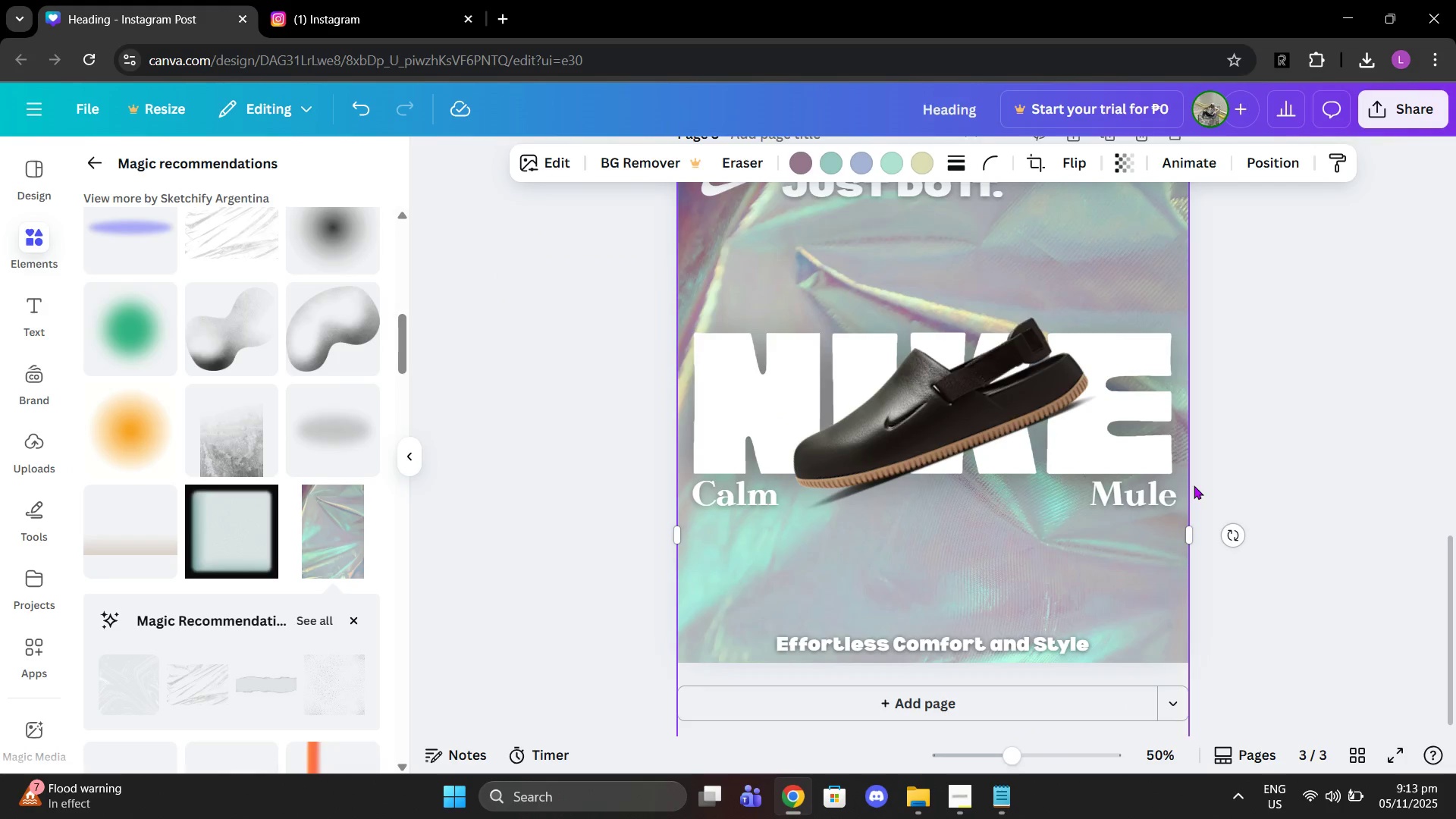 
scroll: coordinate [1213, 486], scroll_direction: up, amount: 1.0
 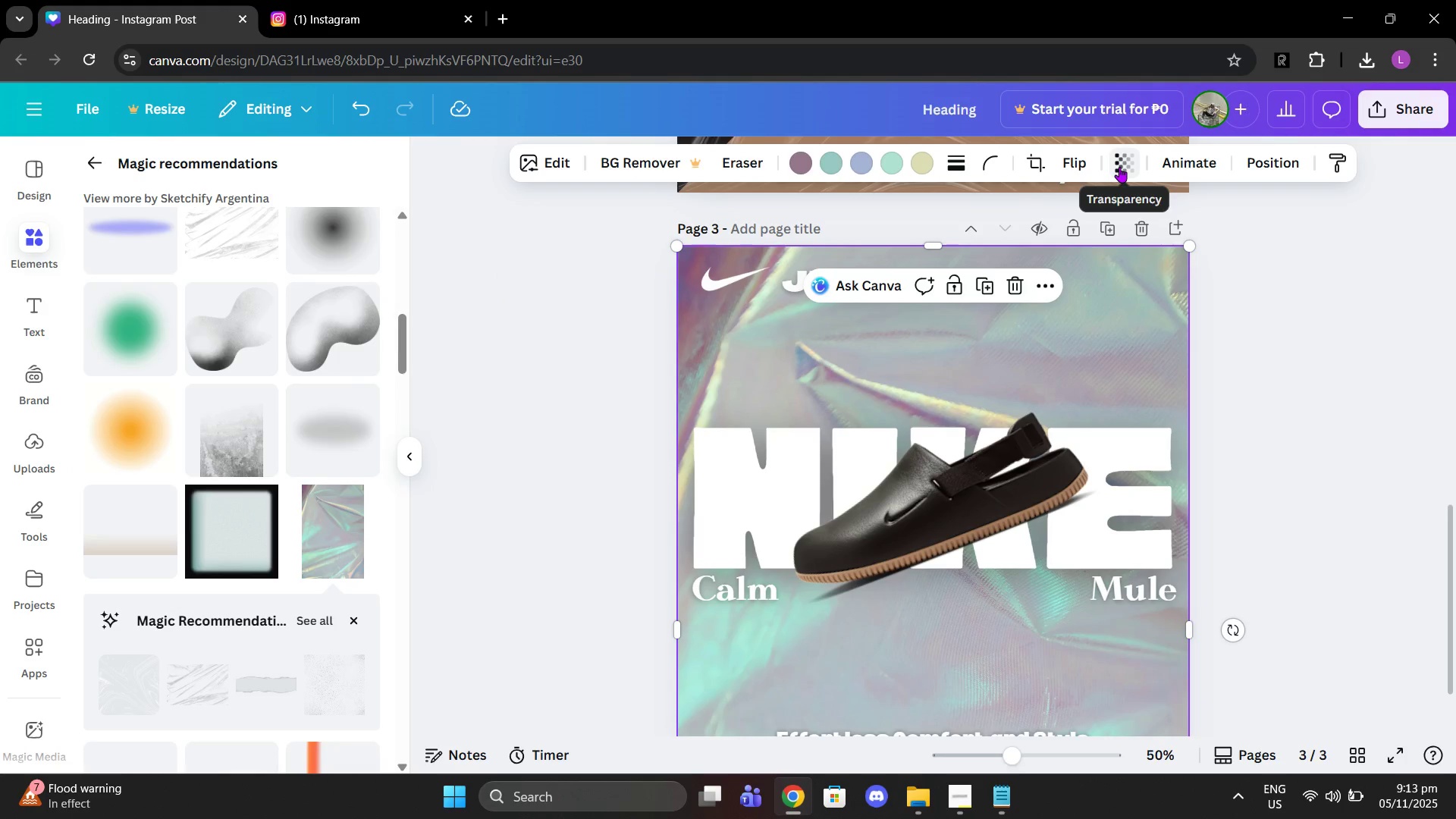 
left_click([1119, 167])
 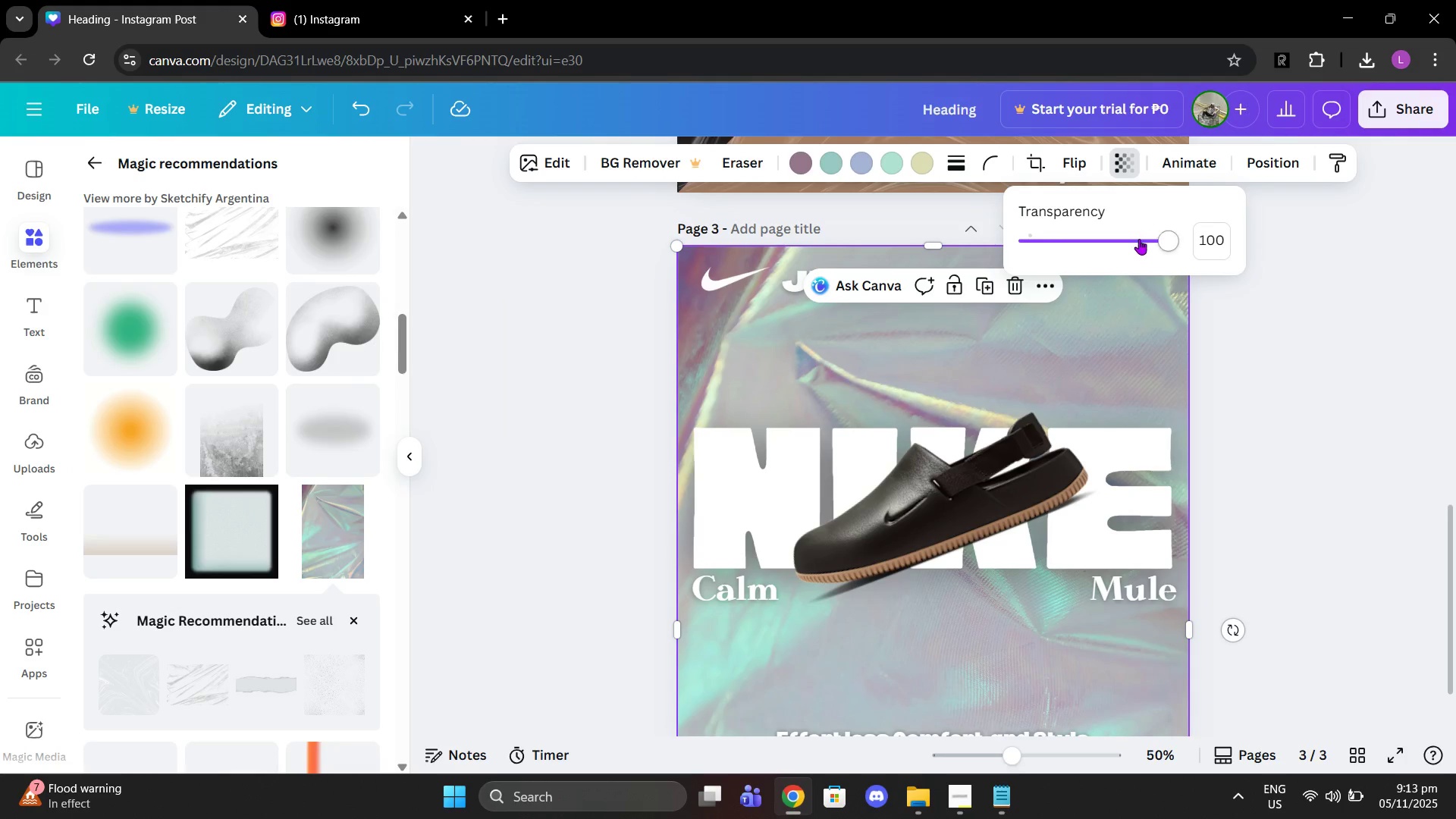 
left_click_drag(start_coordinate=[1139, 239], to_coordinate=[1101, 240])
 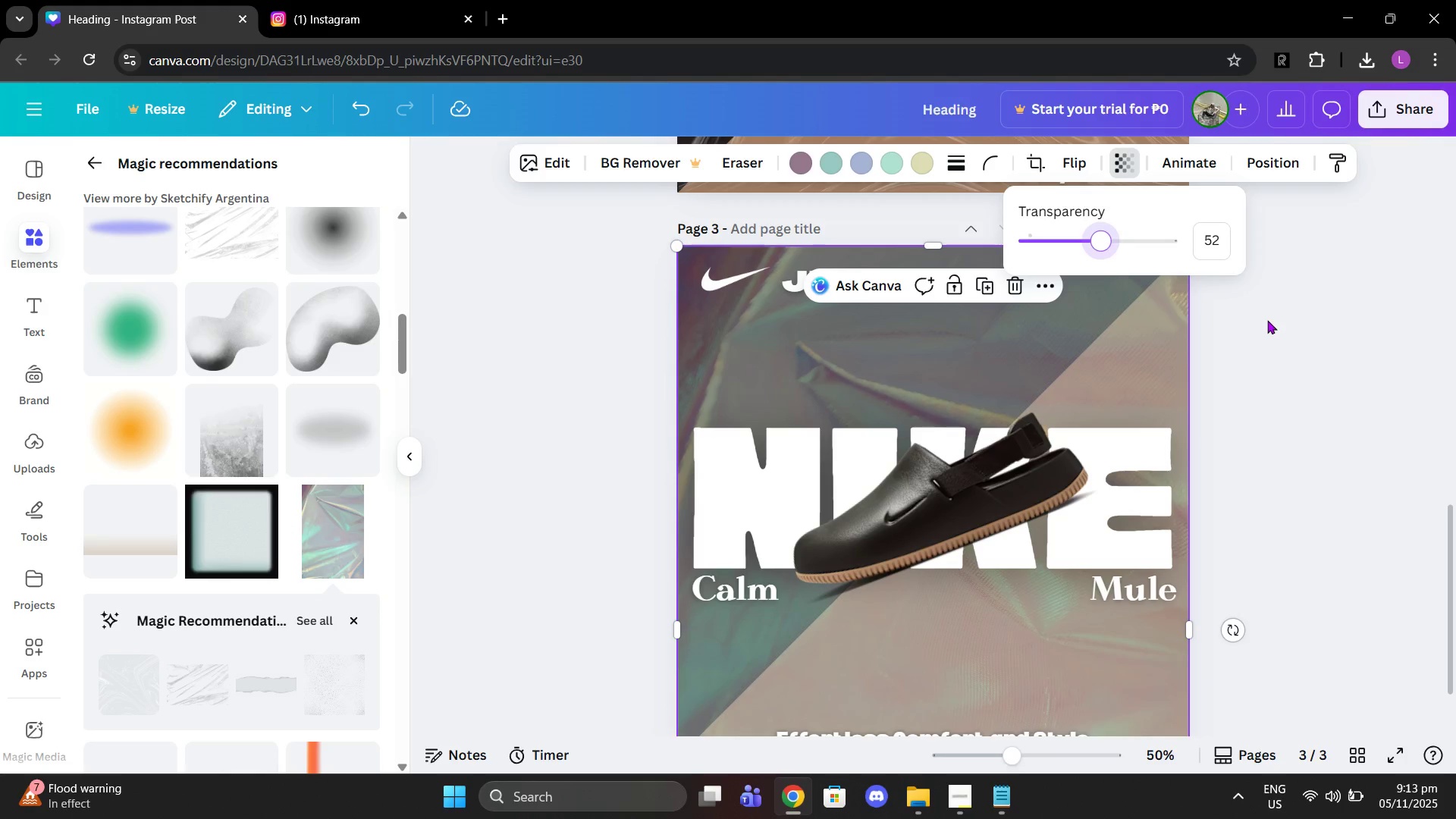 
left_click([1267, 316])
 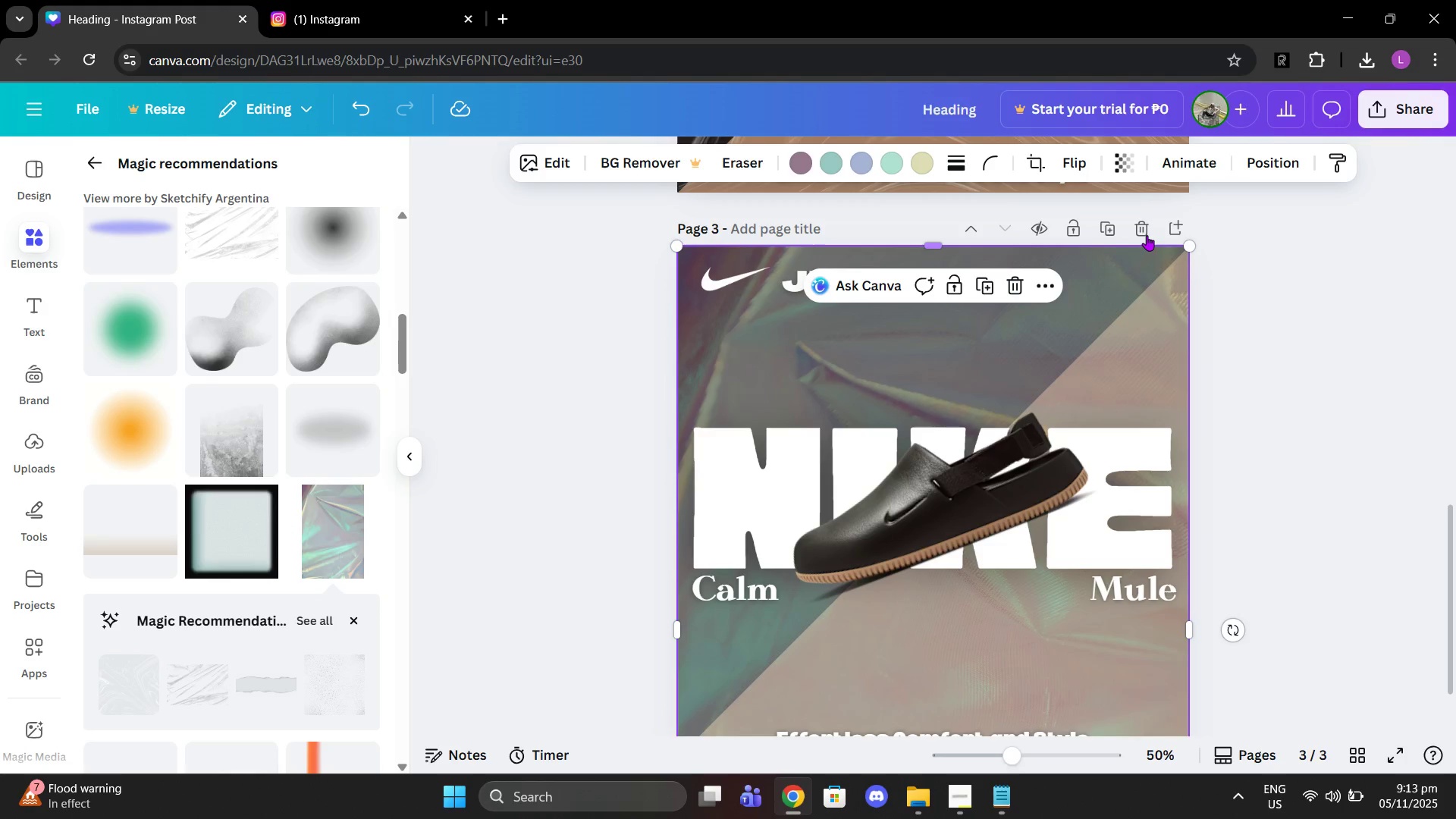 
left_click([1146, 234])
 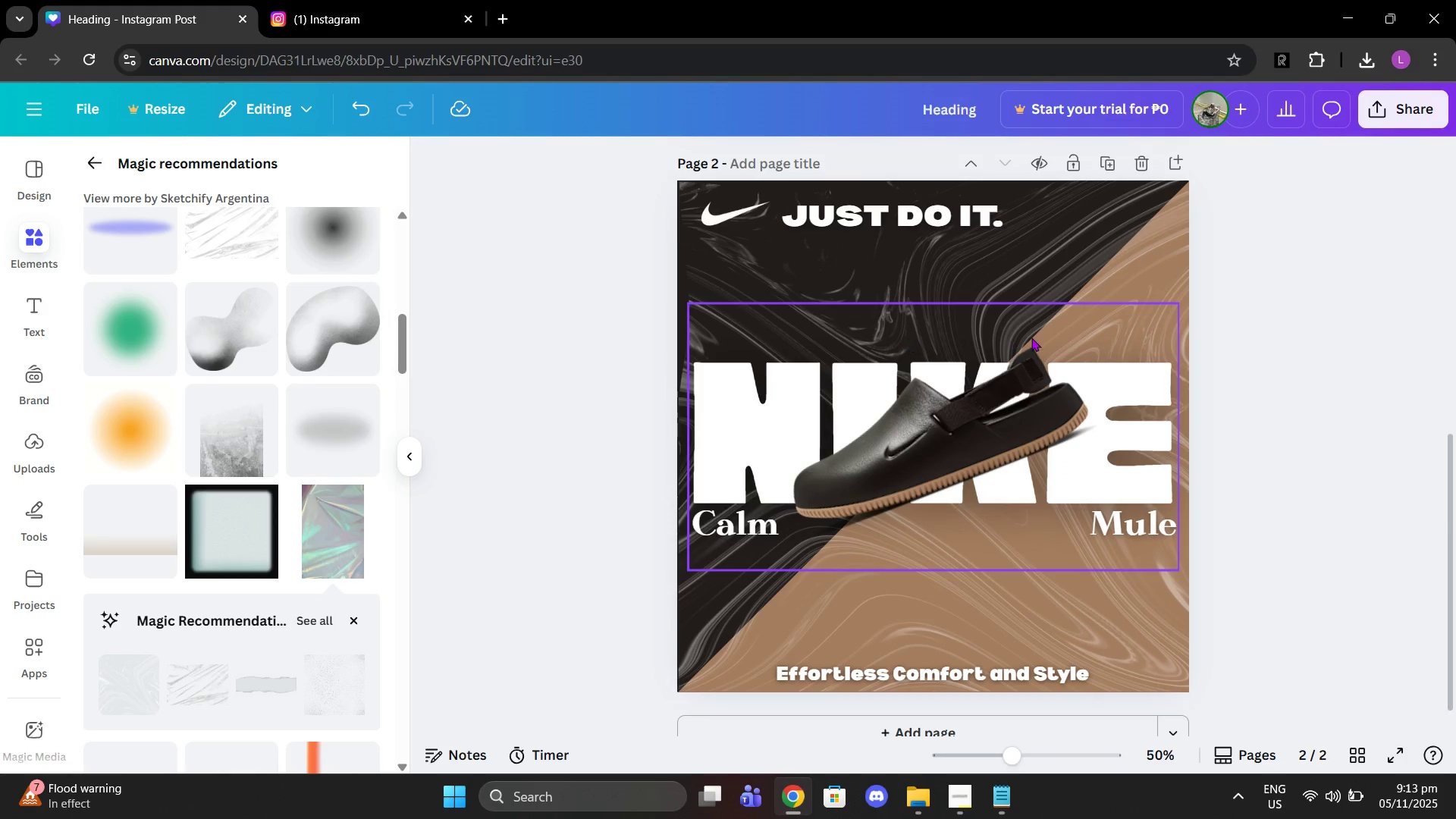 
scroll: coordinate [1037, 335], scroll_direction: up, amount: 1.0
 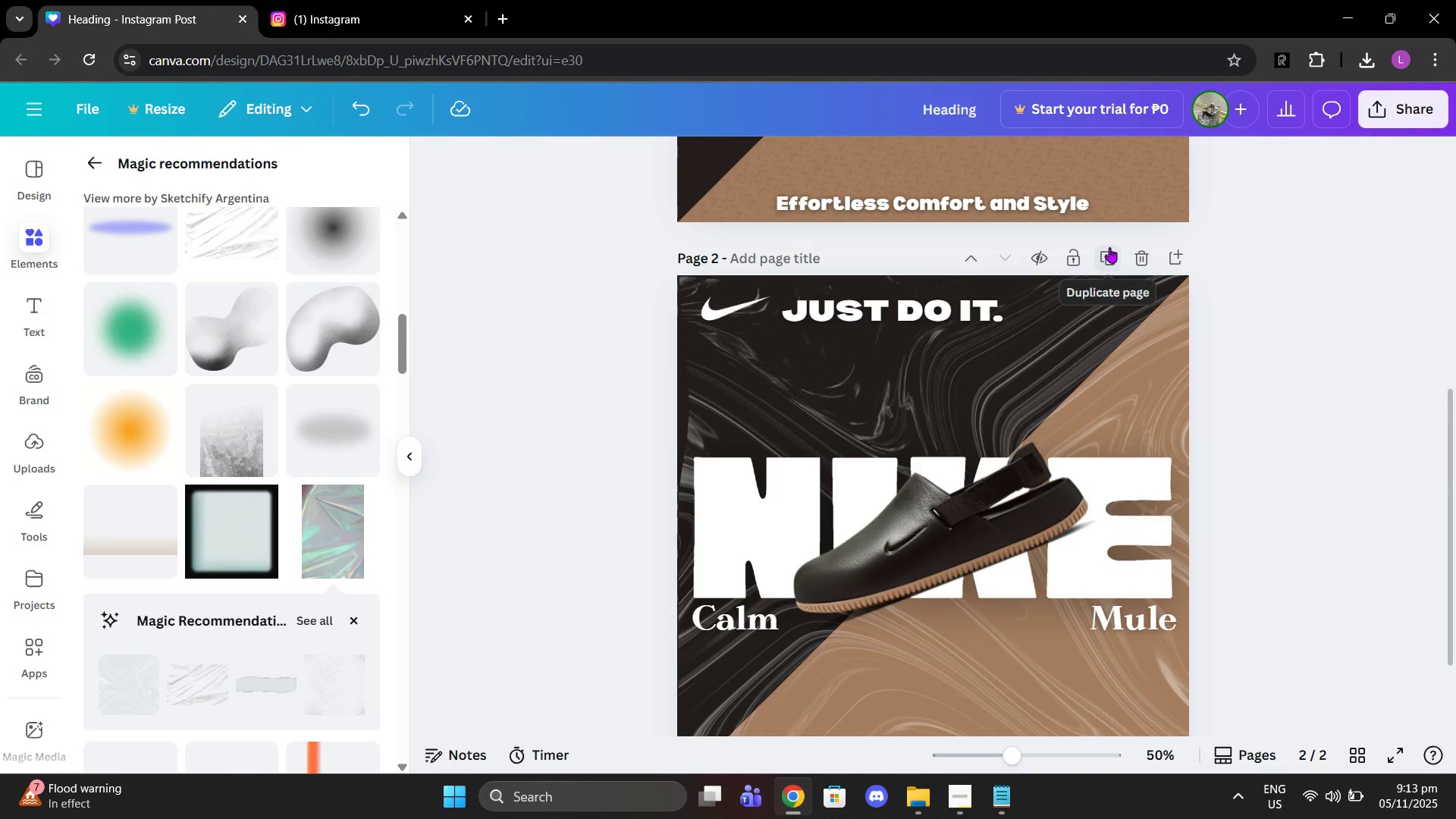 
left_click([1109, 247])
 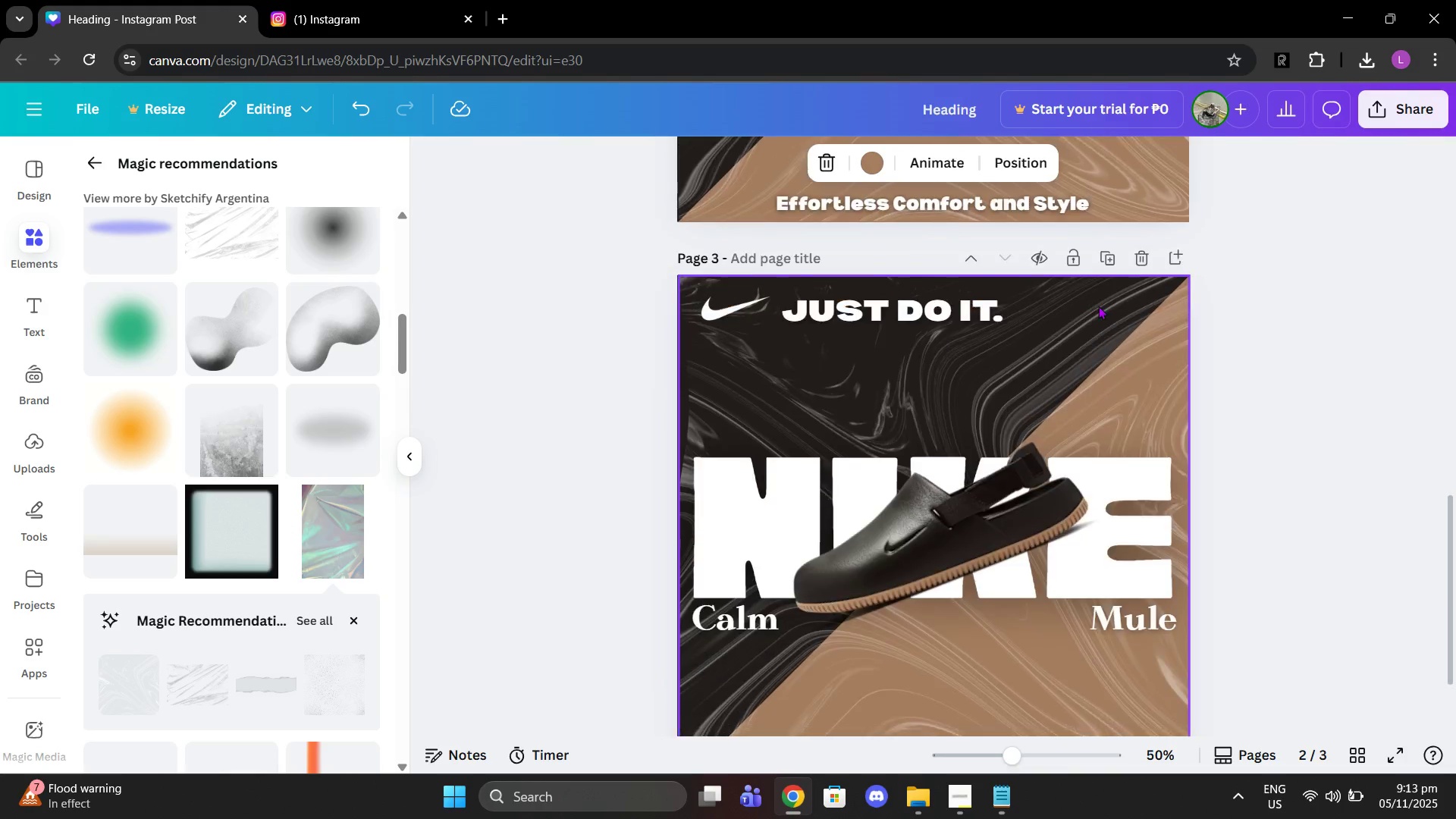 
scroll: coordinate [1104, 306], scroll_direction: down, amount: 1.0
 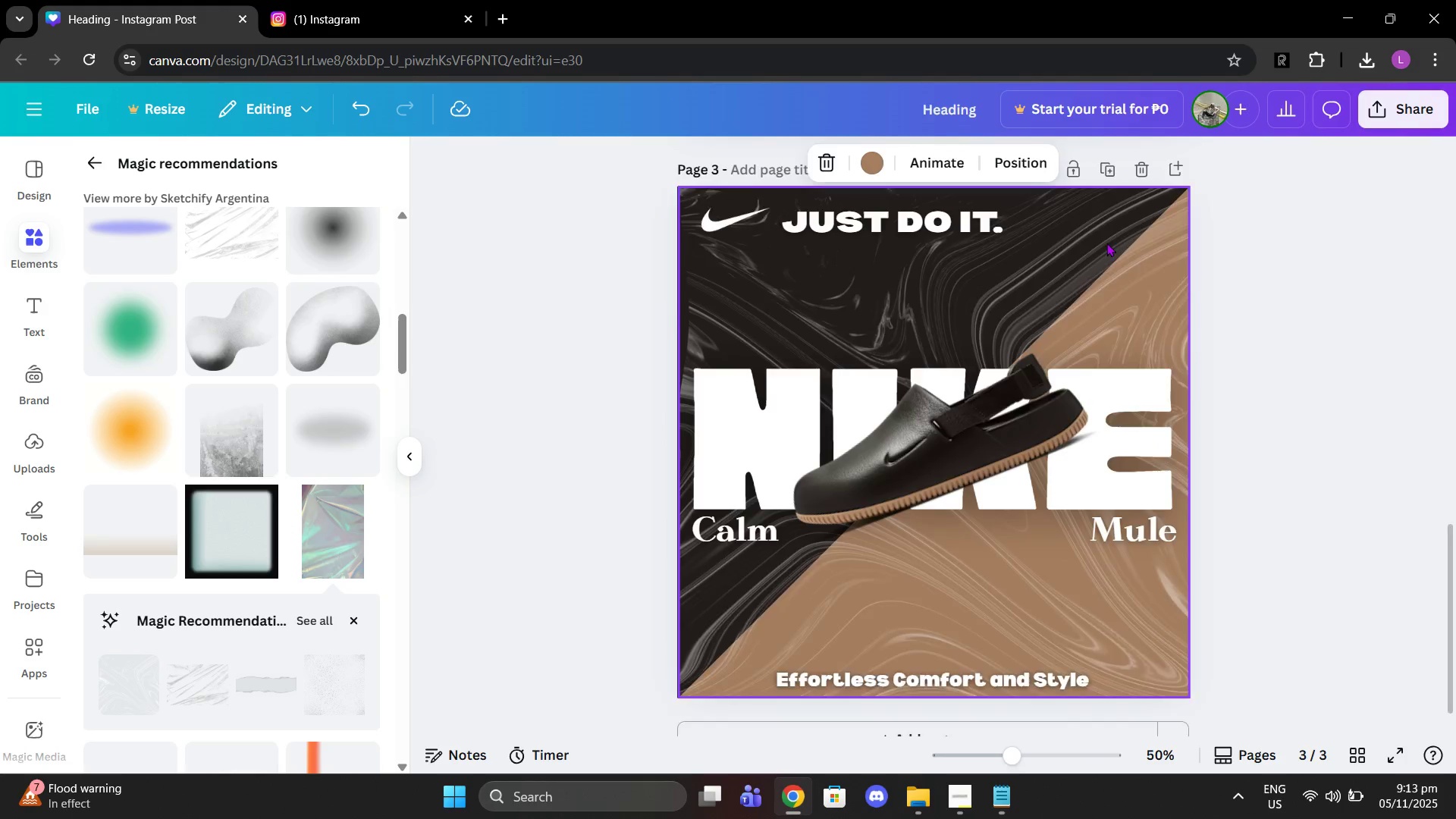 
scroll: coordinate [1106, 243], scroll_direction: up, amount: 3.0
 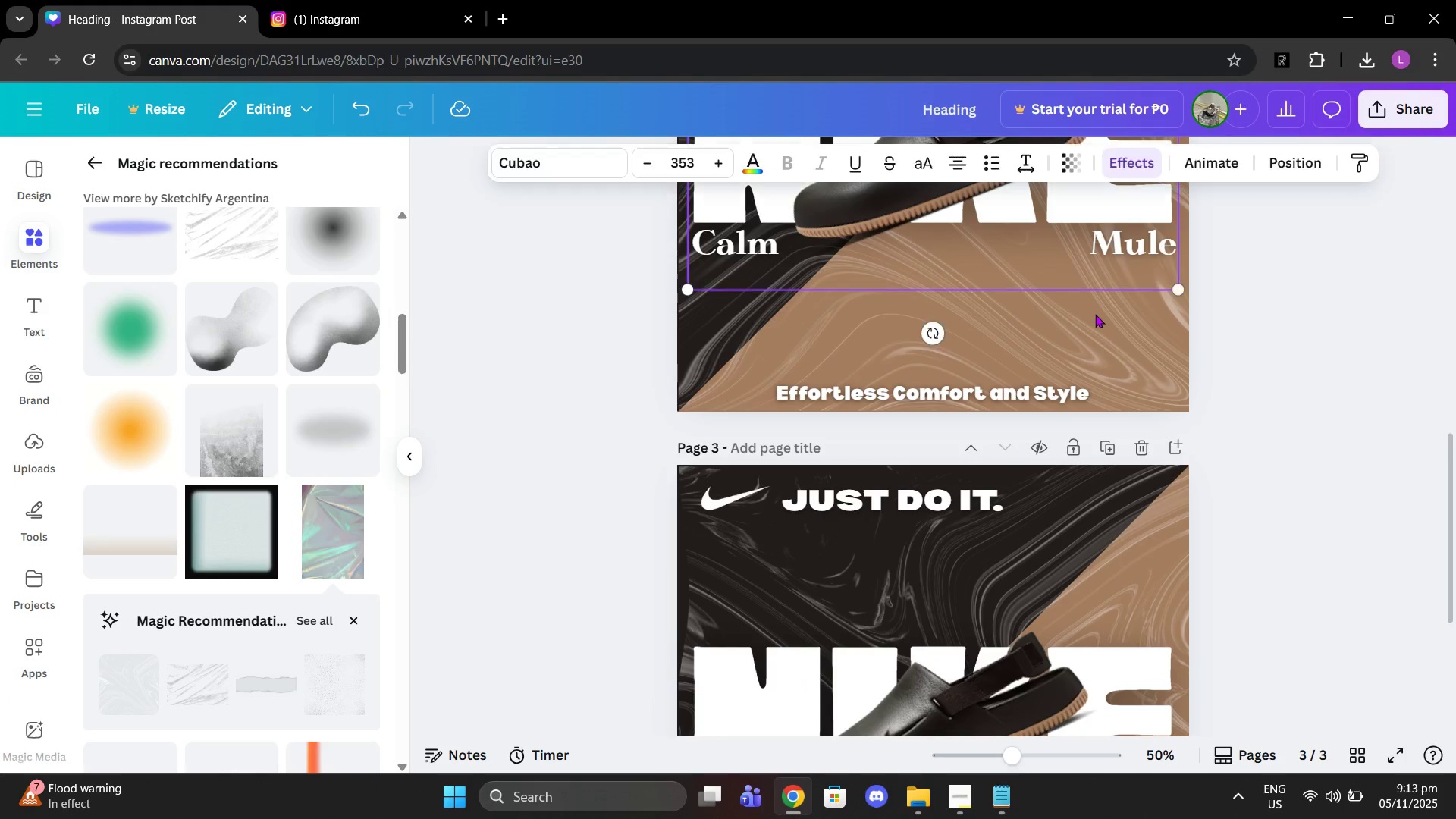 
left_click([1095, 314])
 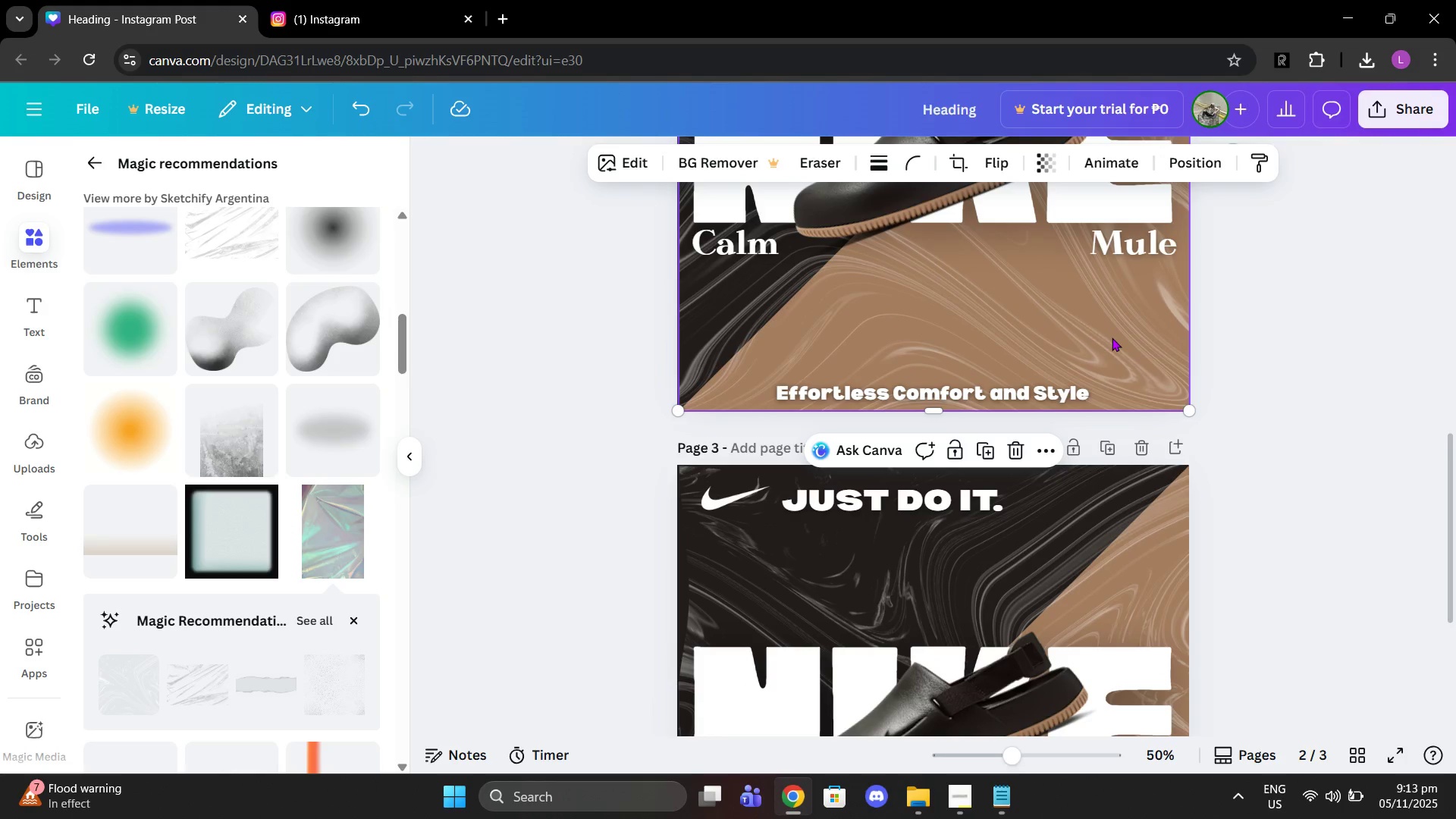 
left_click([1112, 337])
 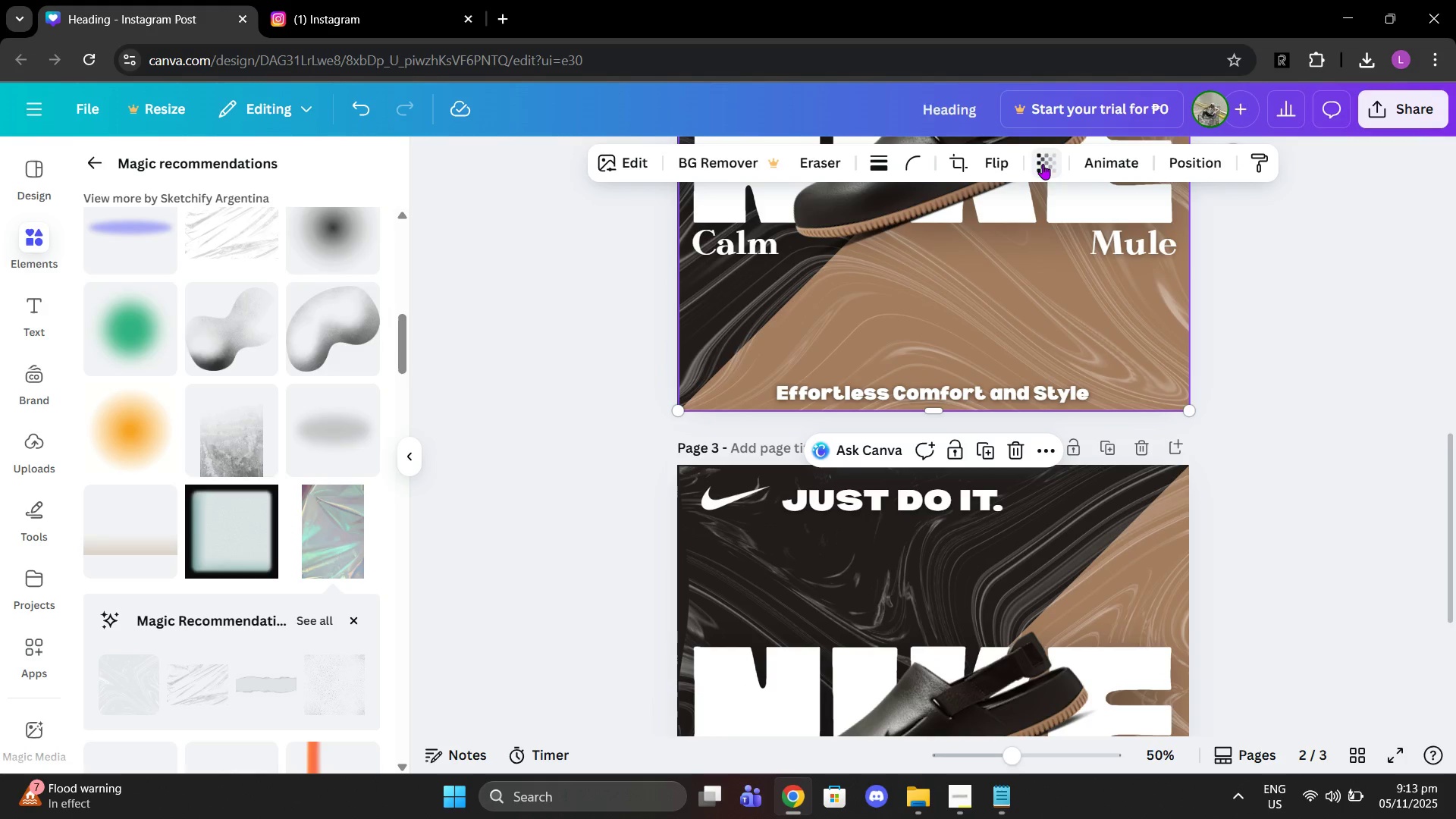 
left_click([1043, 164])
 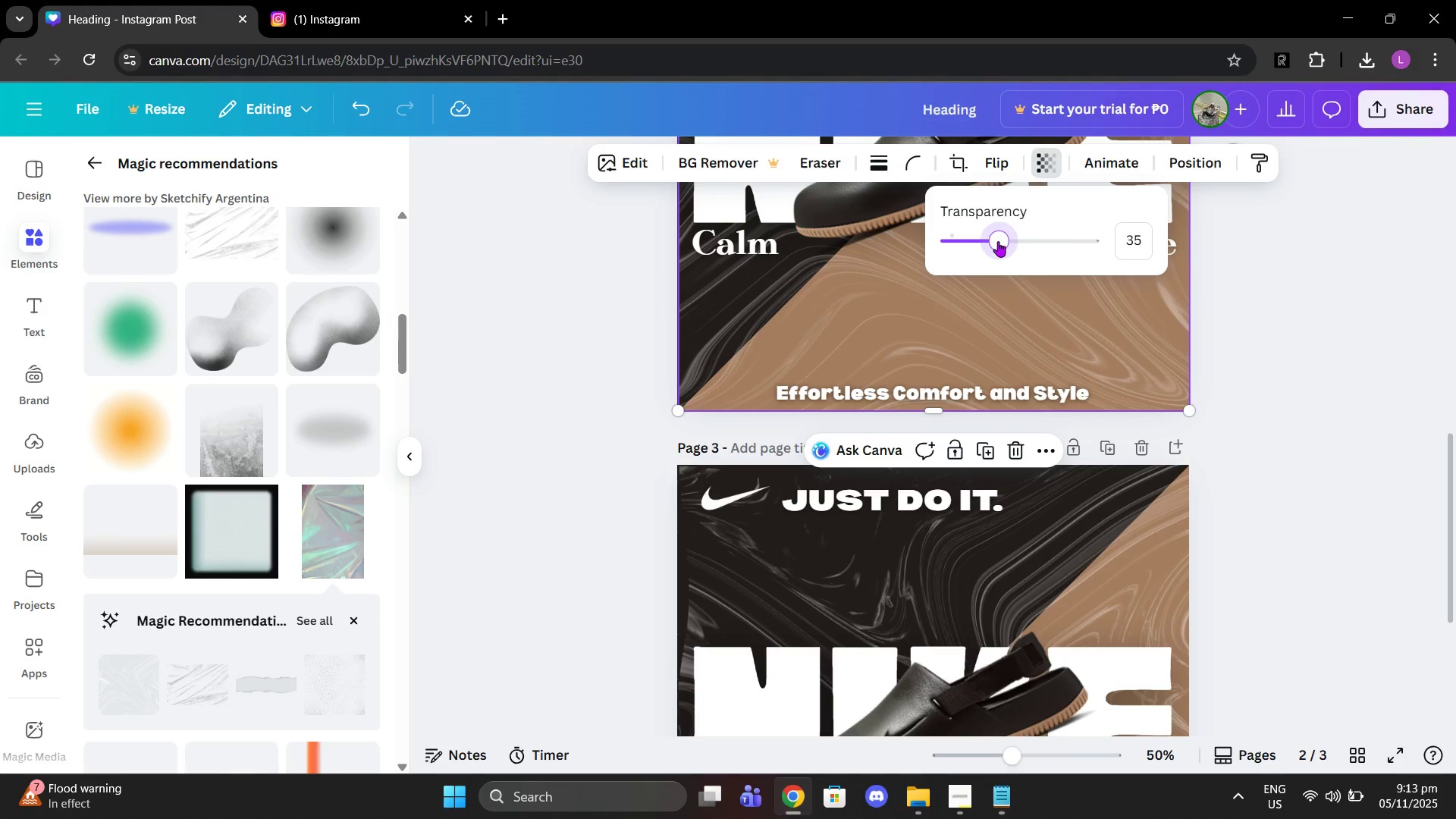 
left_click_drag(start_coordinate=[1004, 241], to_coordinate=[1013, 237])
 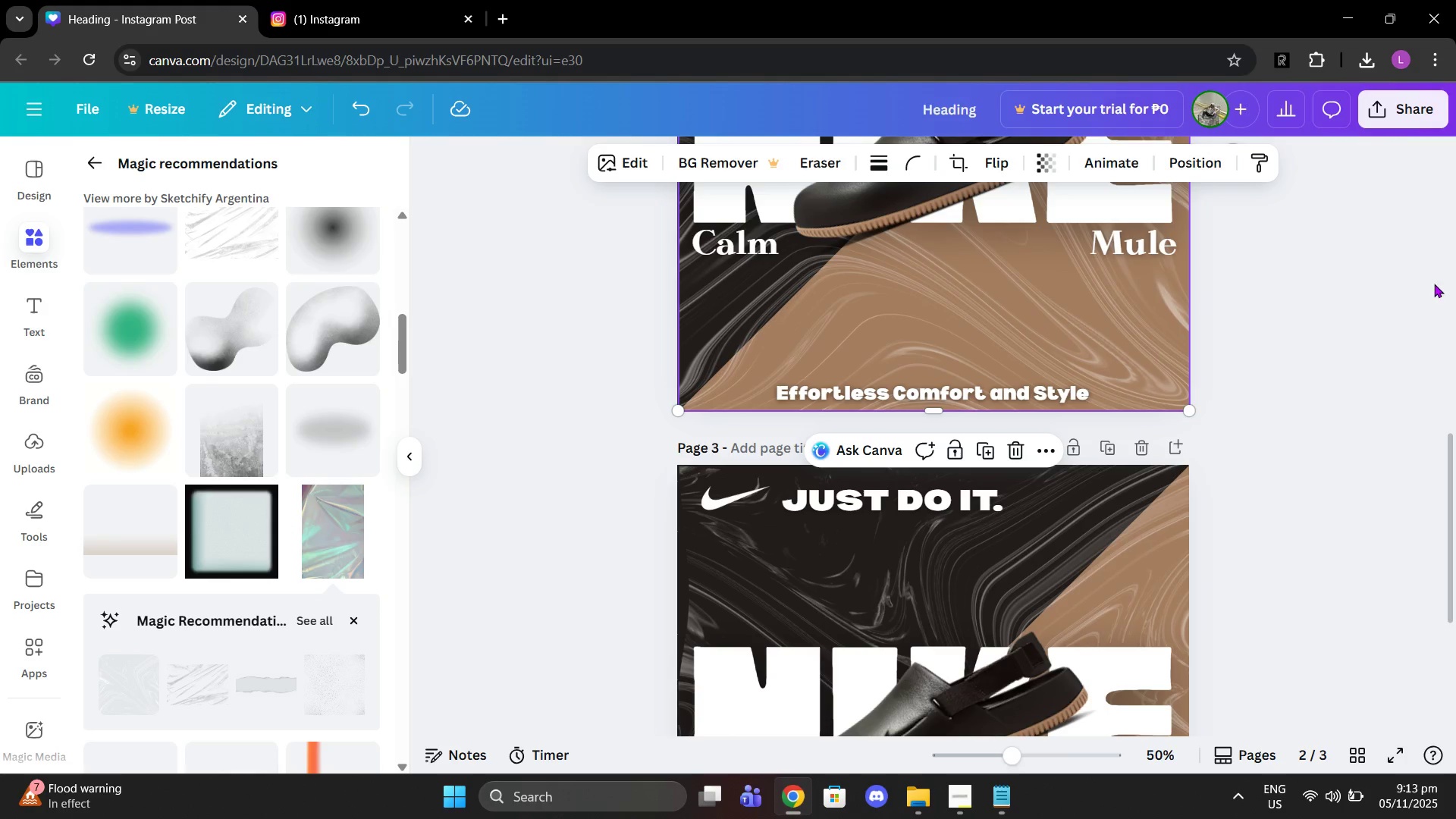 
left_click([1439, 284])
 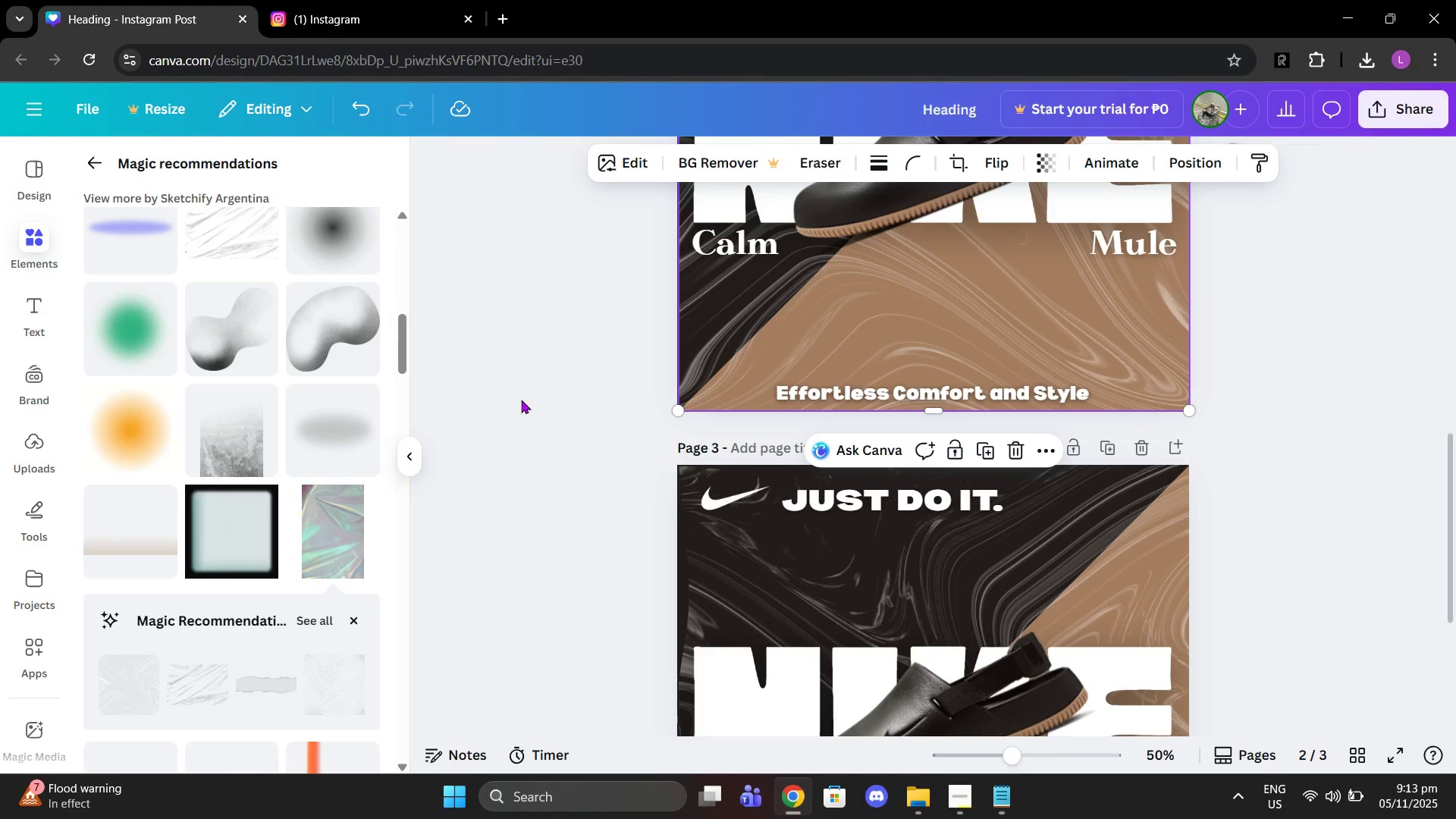 
scroll: coordinate [337, 438], scroll_direction: down, amount: 7.0
 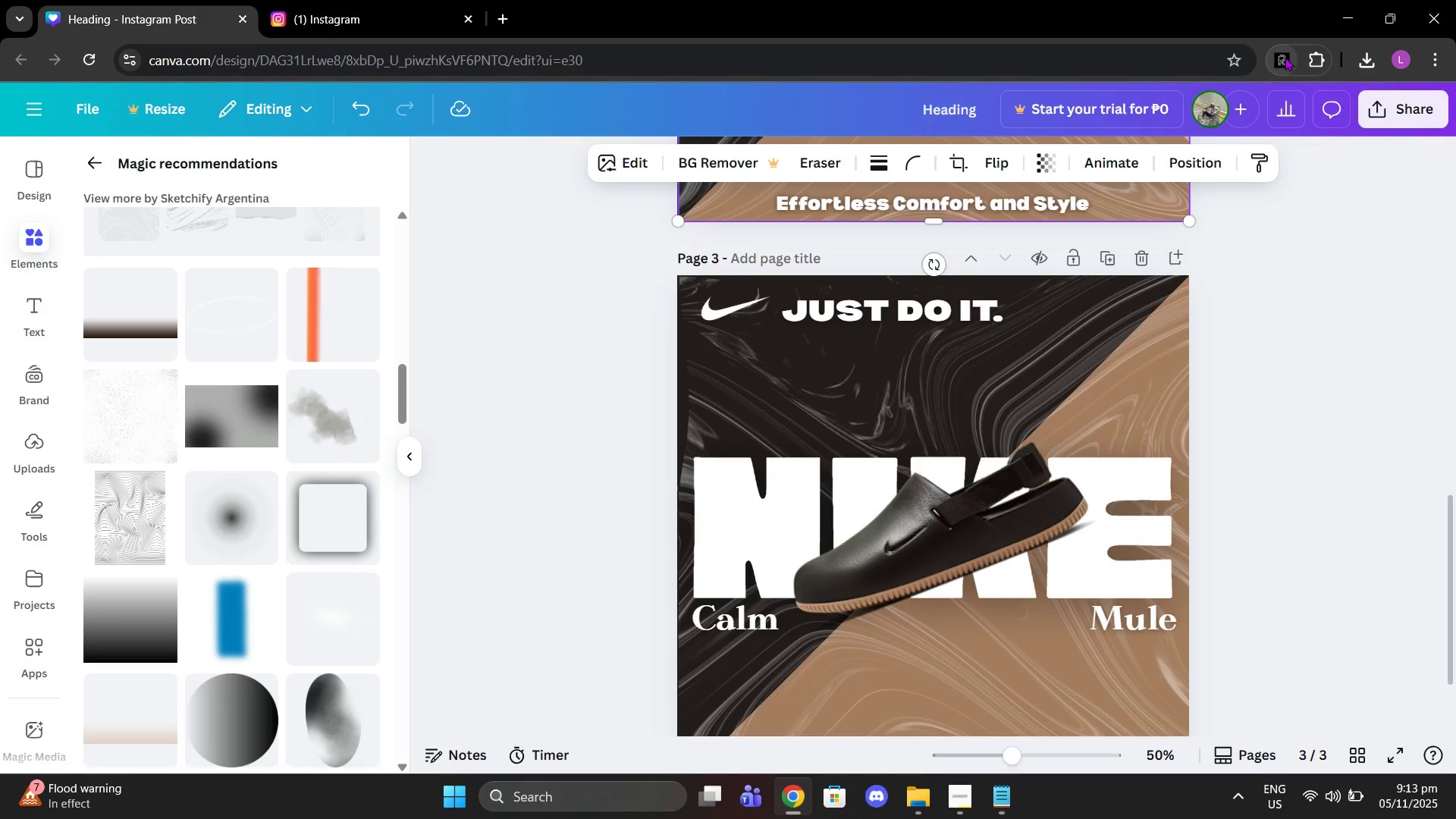 
left_click([1285, 57])